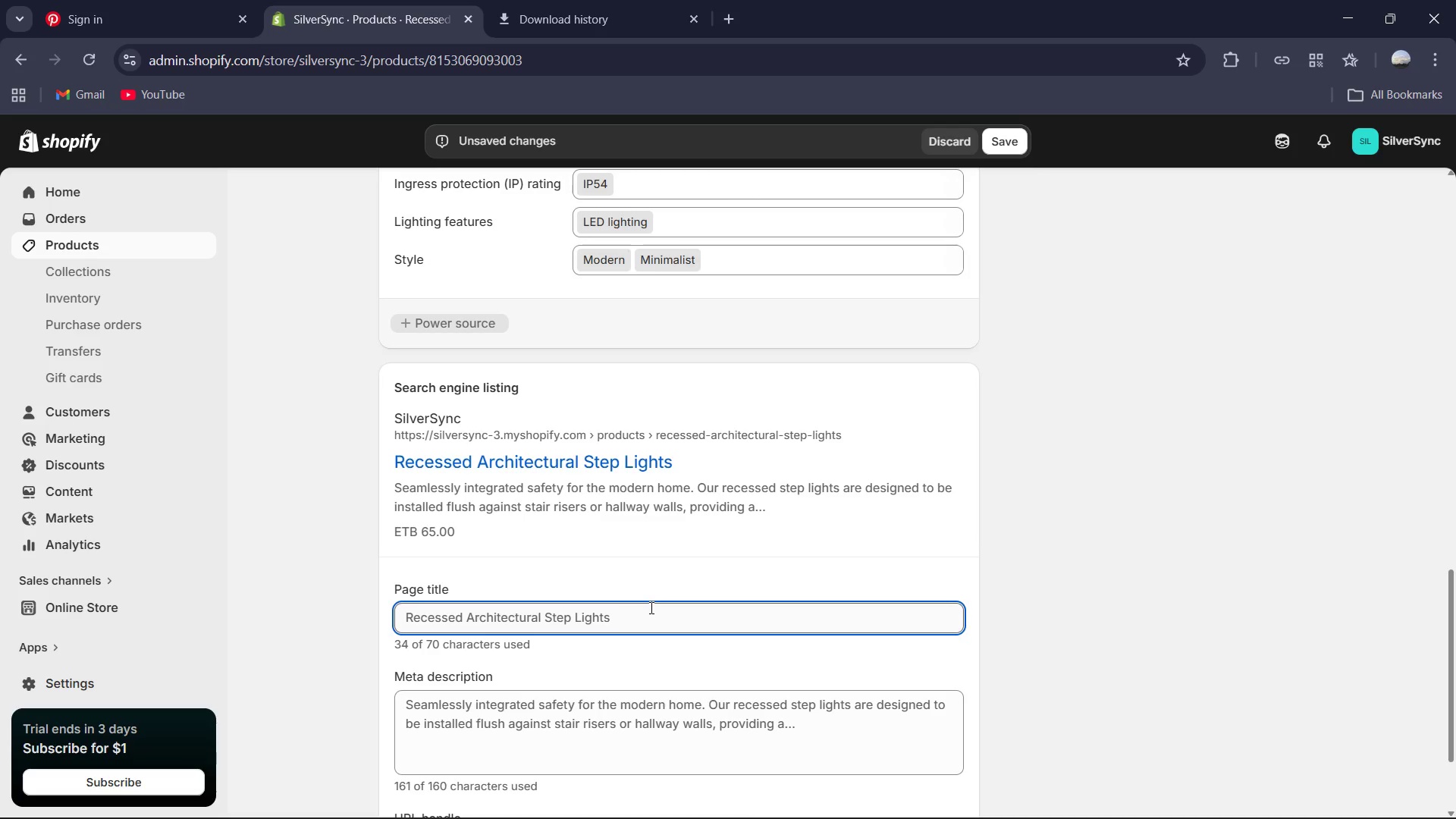 
left_click([650, 607])
 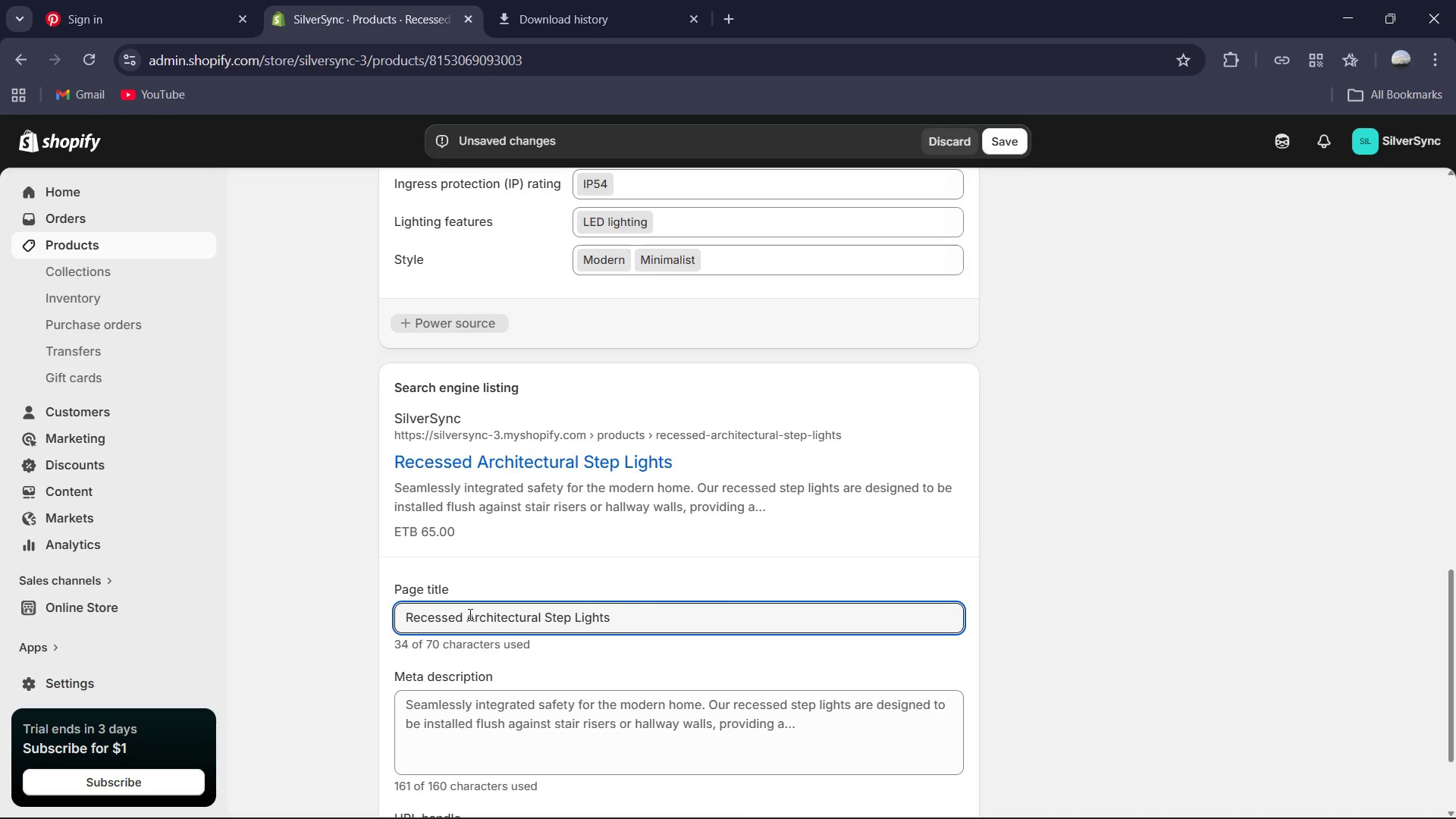 
left_click_drag(start_coordinate=[463, 617], to_coordinate=[542, 614])
 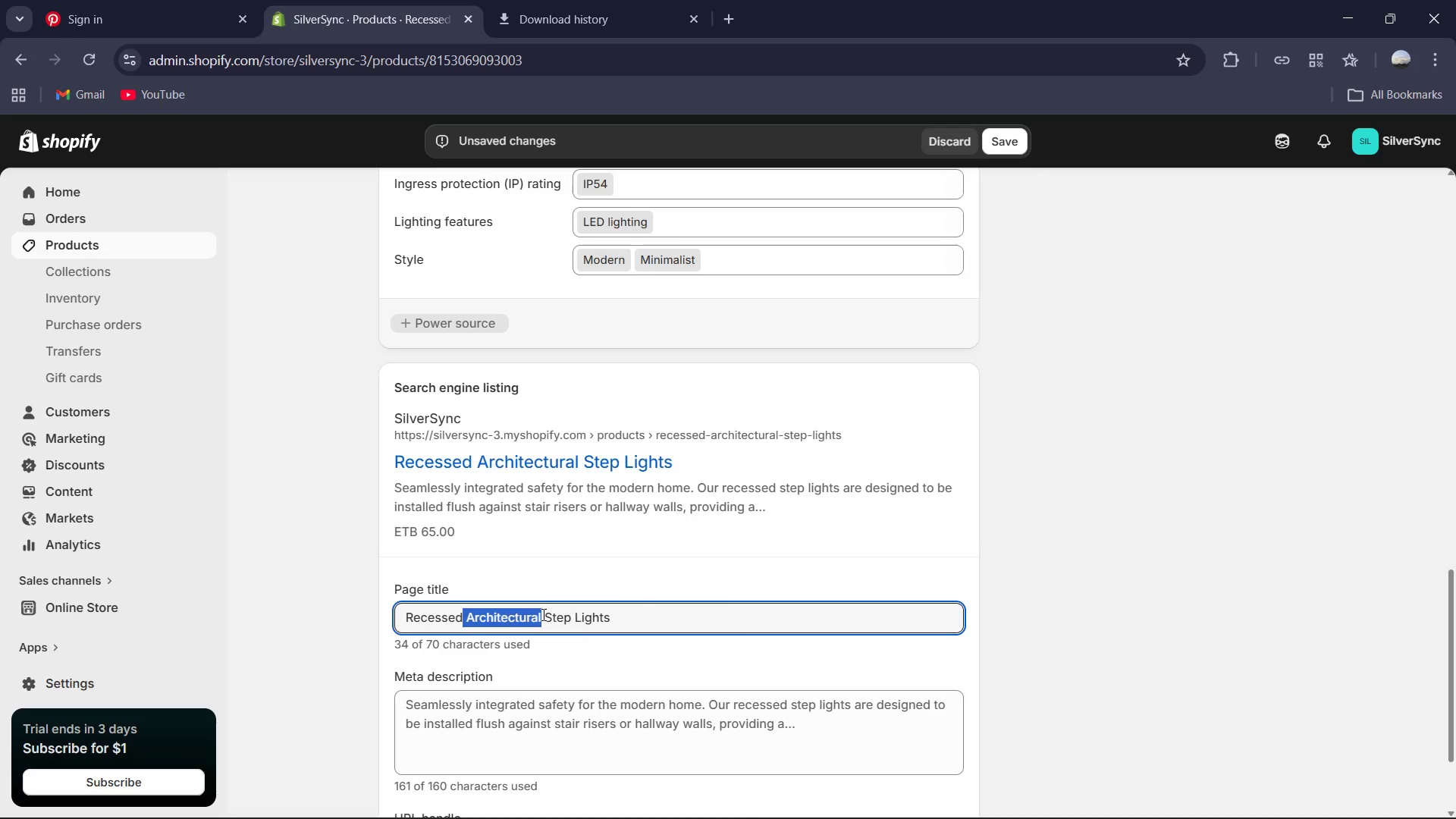 
key(Backspace)
 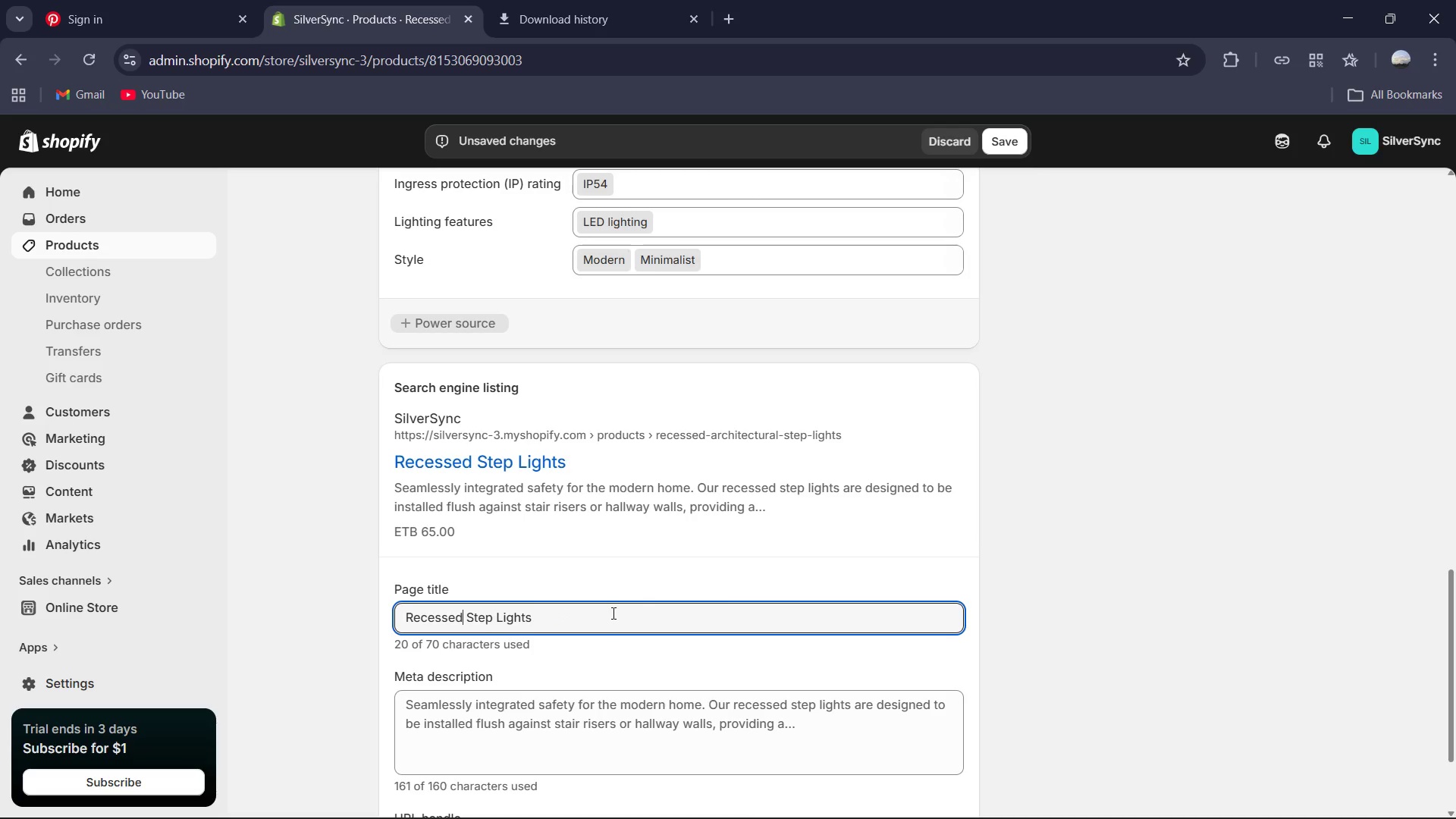 
left_click([612, 613])
 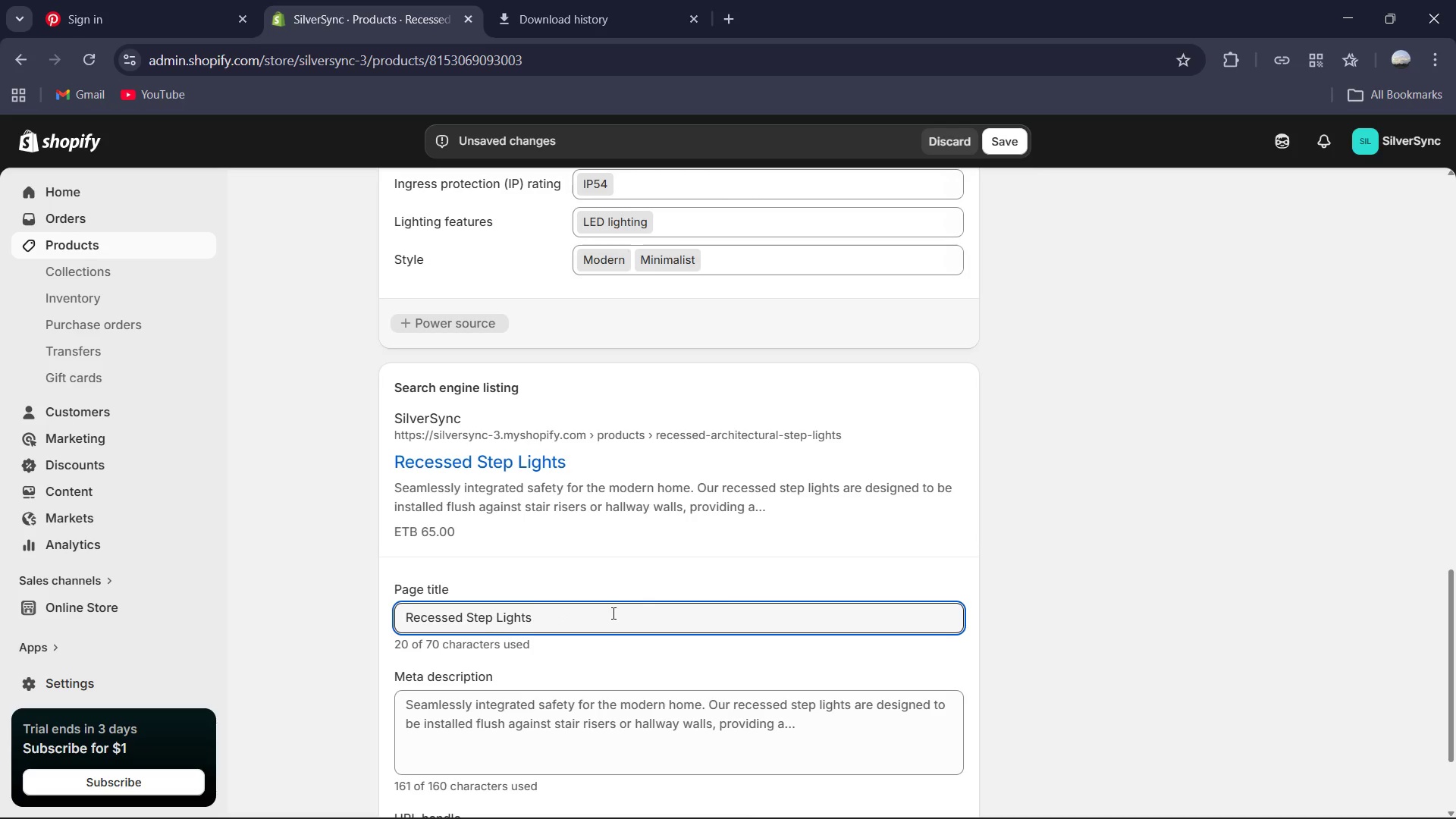 
type( |Luxury LED Stair Saftey Lighting)
 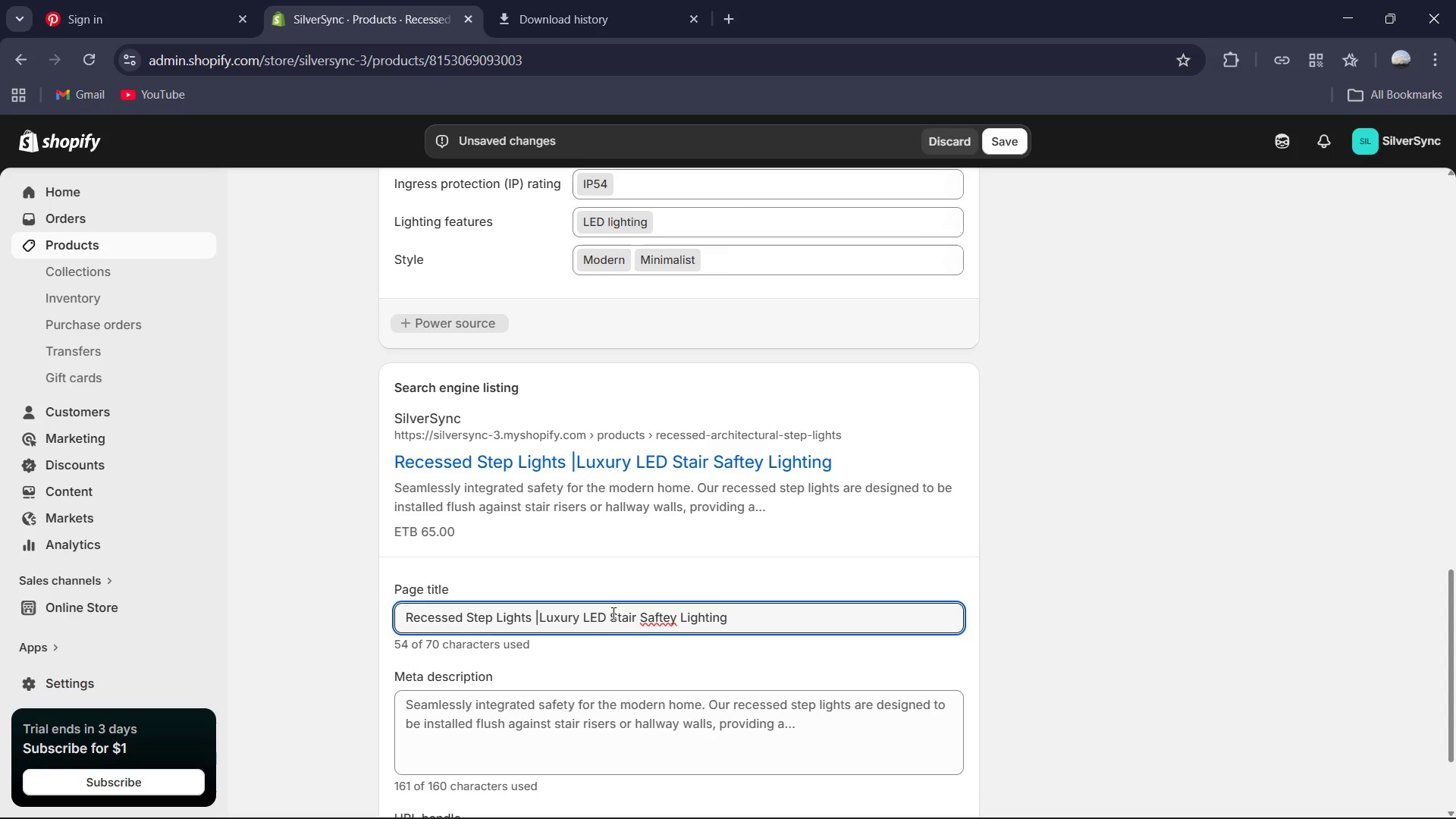 
left_click([667, 620])
 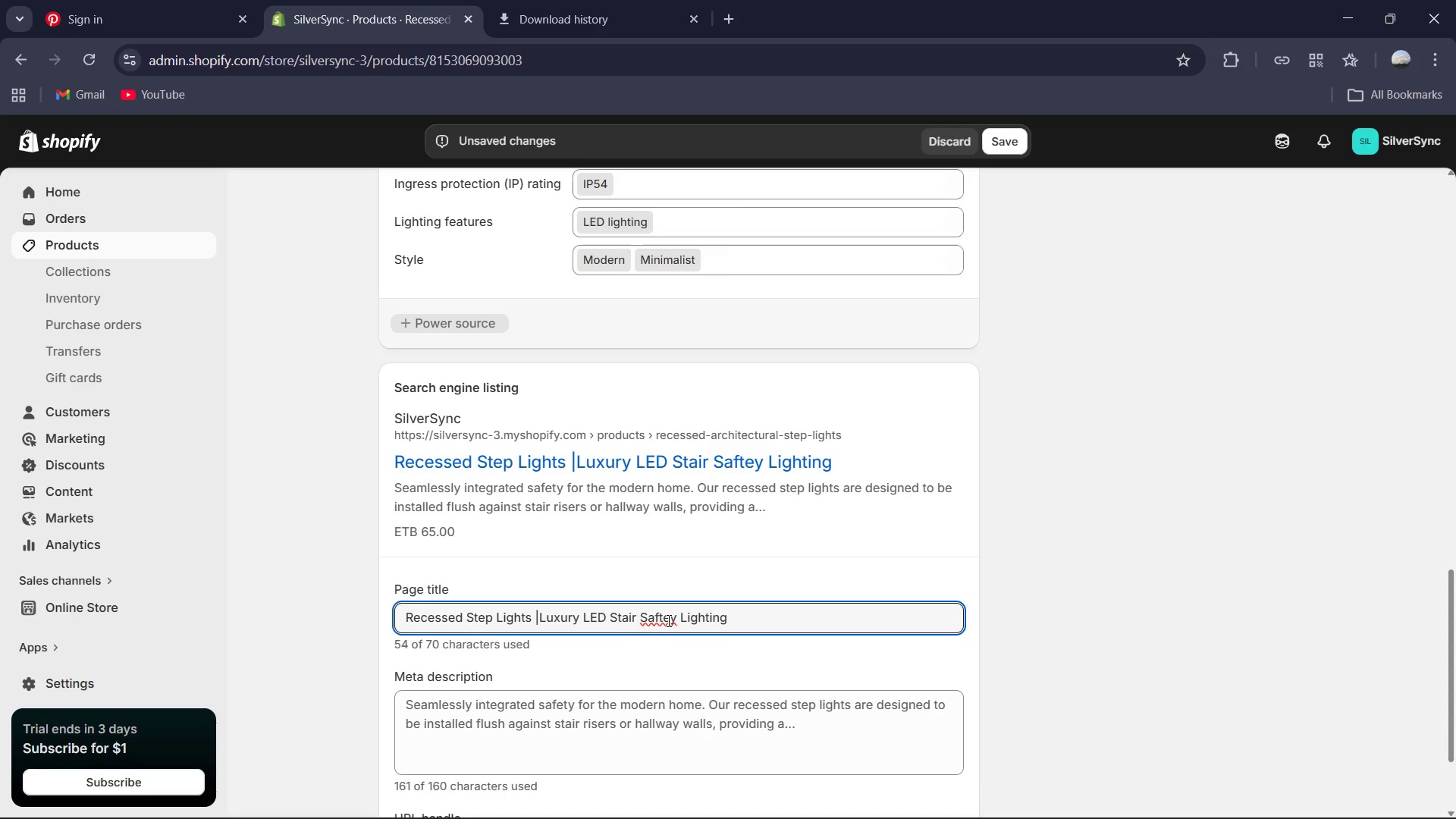 
key(Backspace)
key(Backspace)
type(et)
 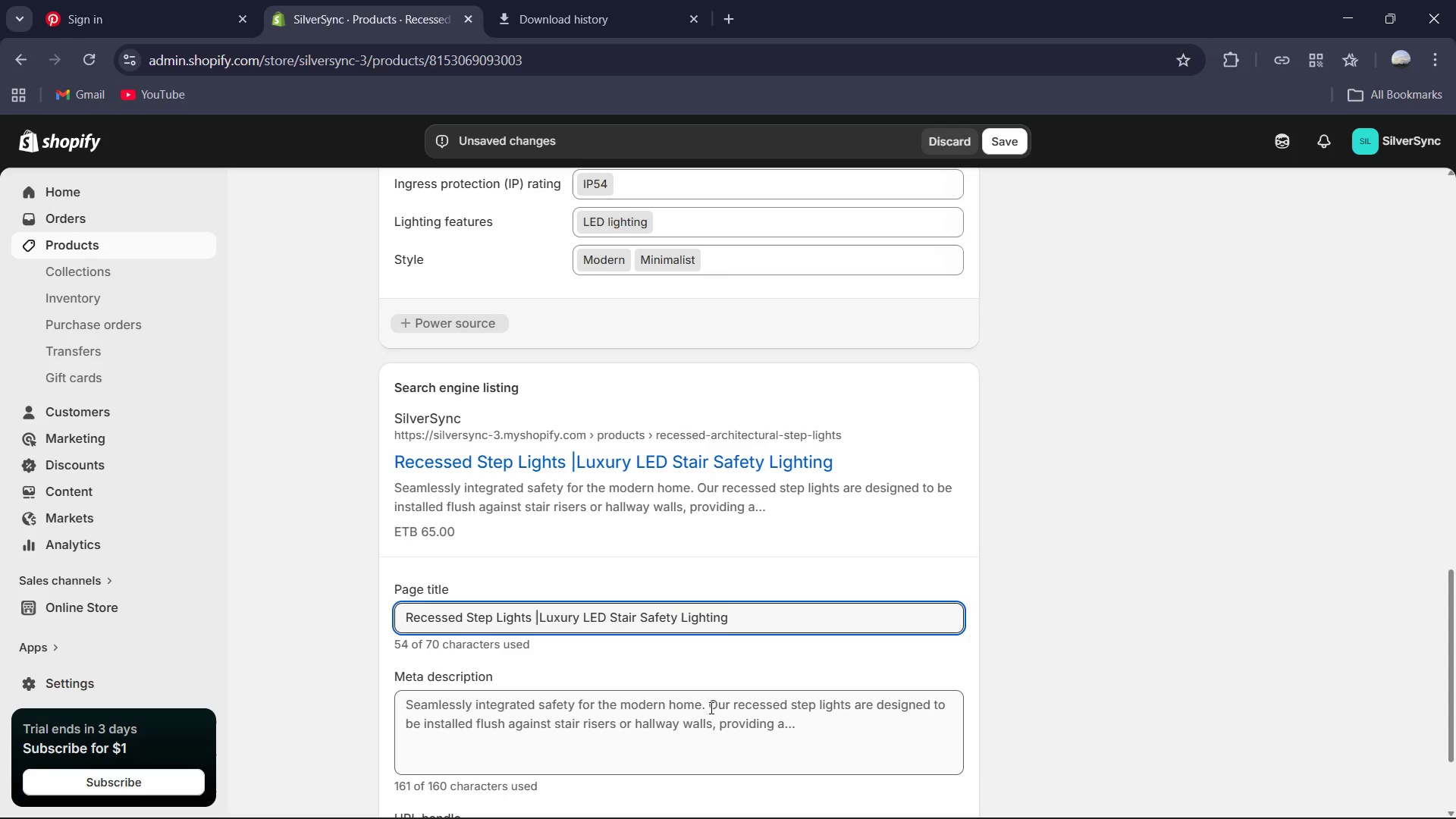 
key(Control+A)
 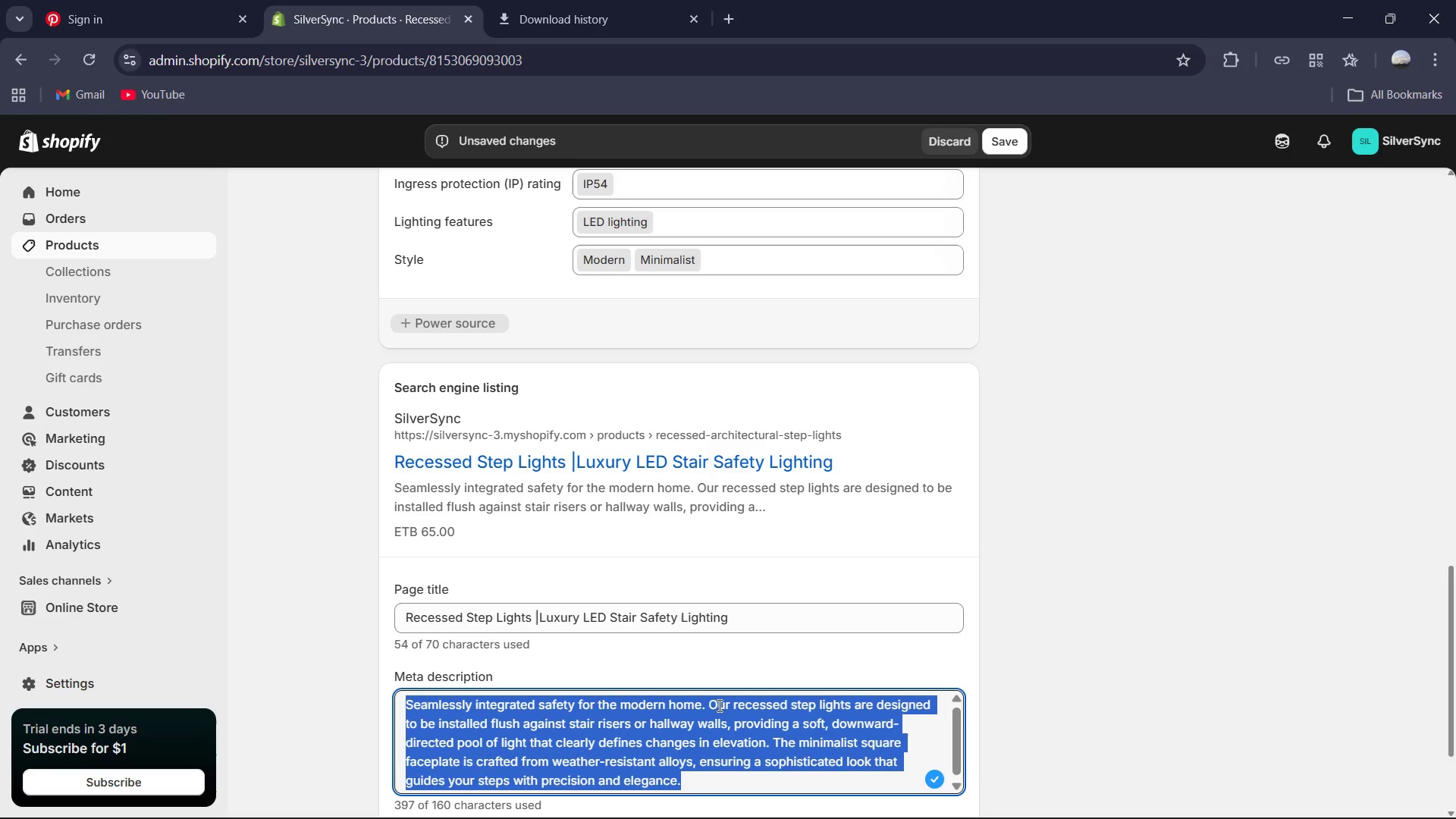 
type(Shop designer recessed step lighting from SilverSync. Low-profile, archtectural LED fixtures for safte)
key(Backspace)
key(Backspace)
type(r)
key(Backspace)
type(e and elegant stair navigation.)
 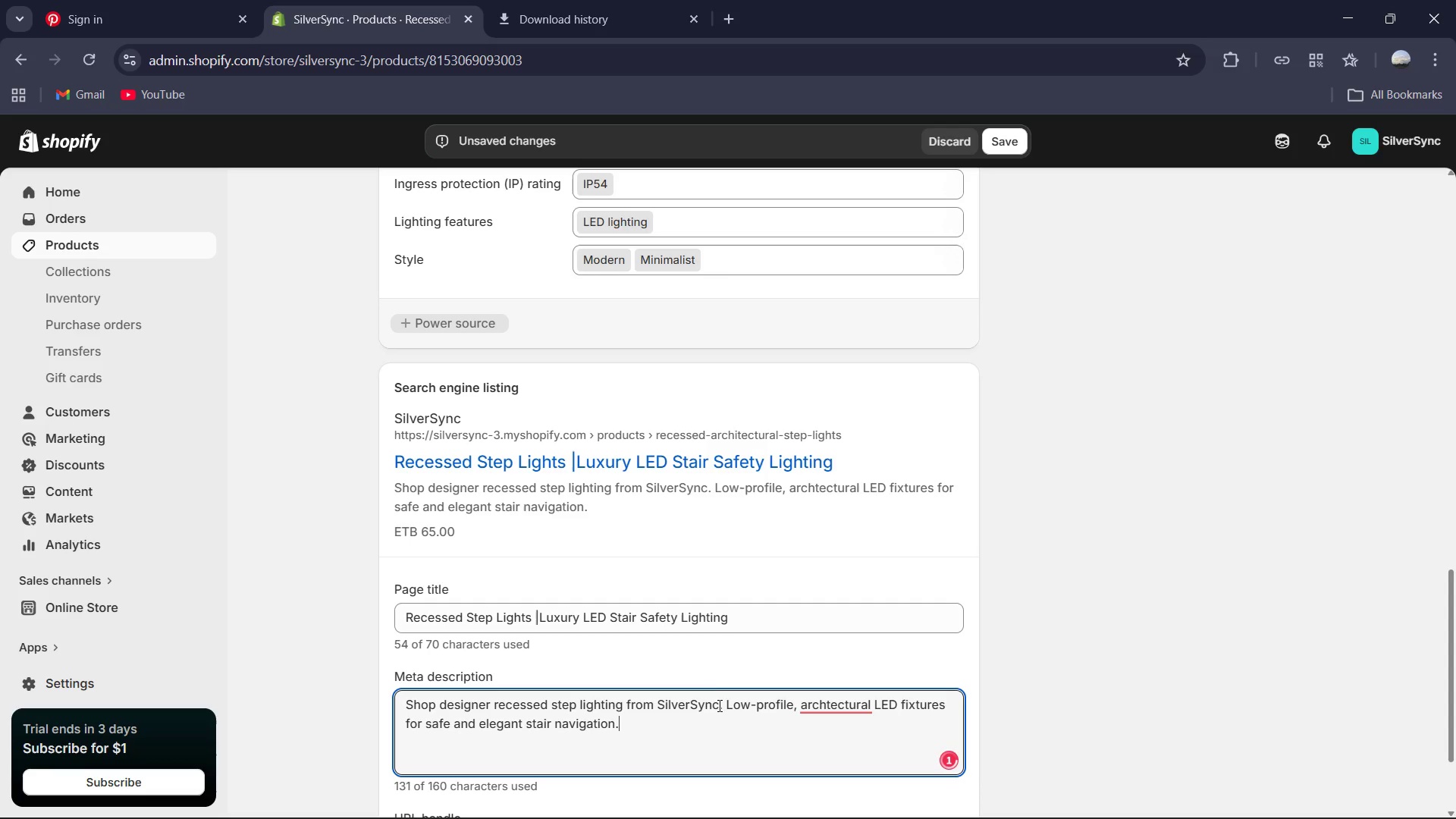 
left_click([868, 698])
 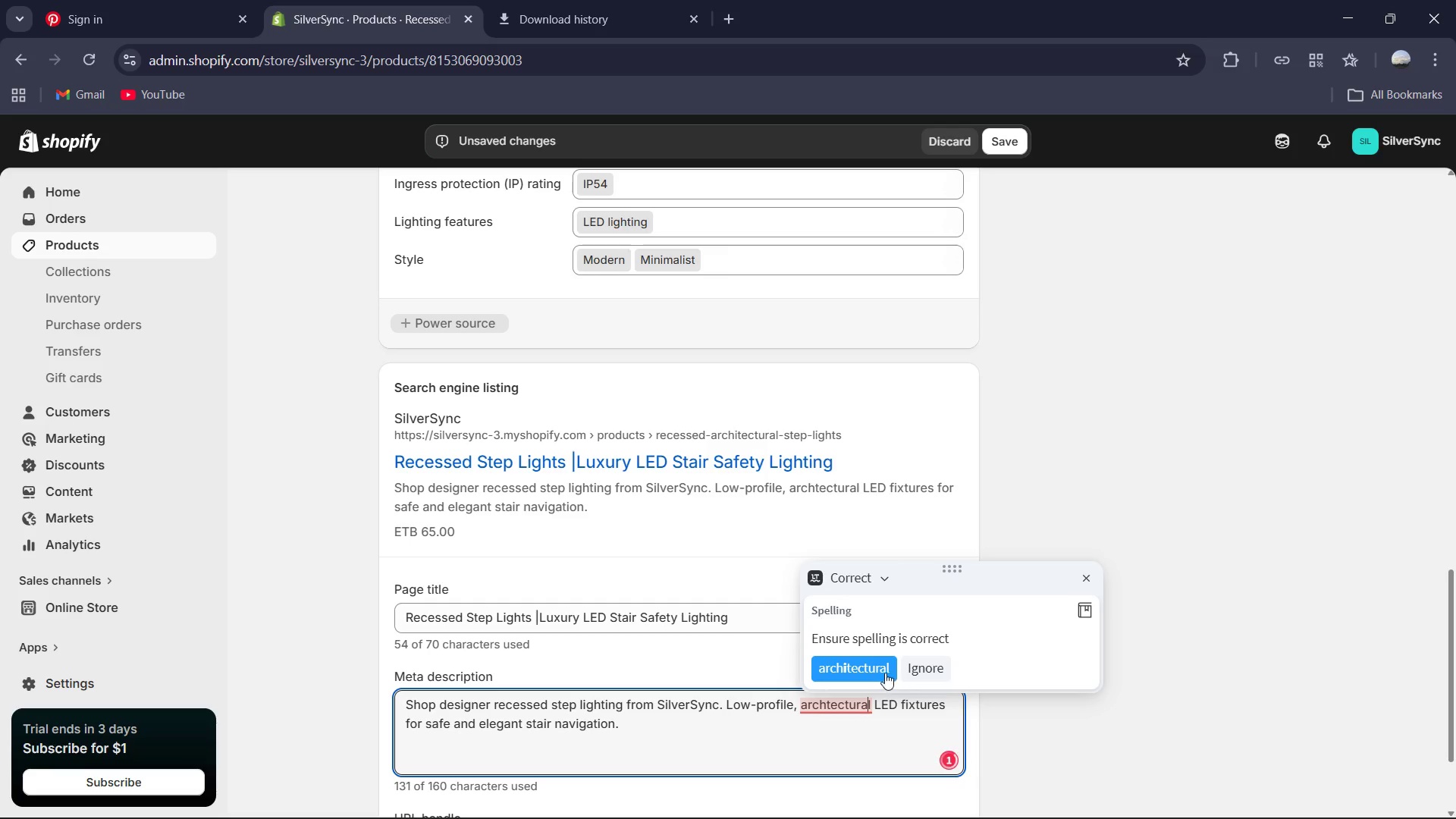 
left_click([884, 673])
 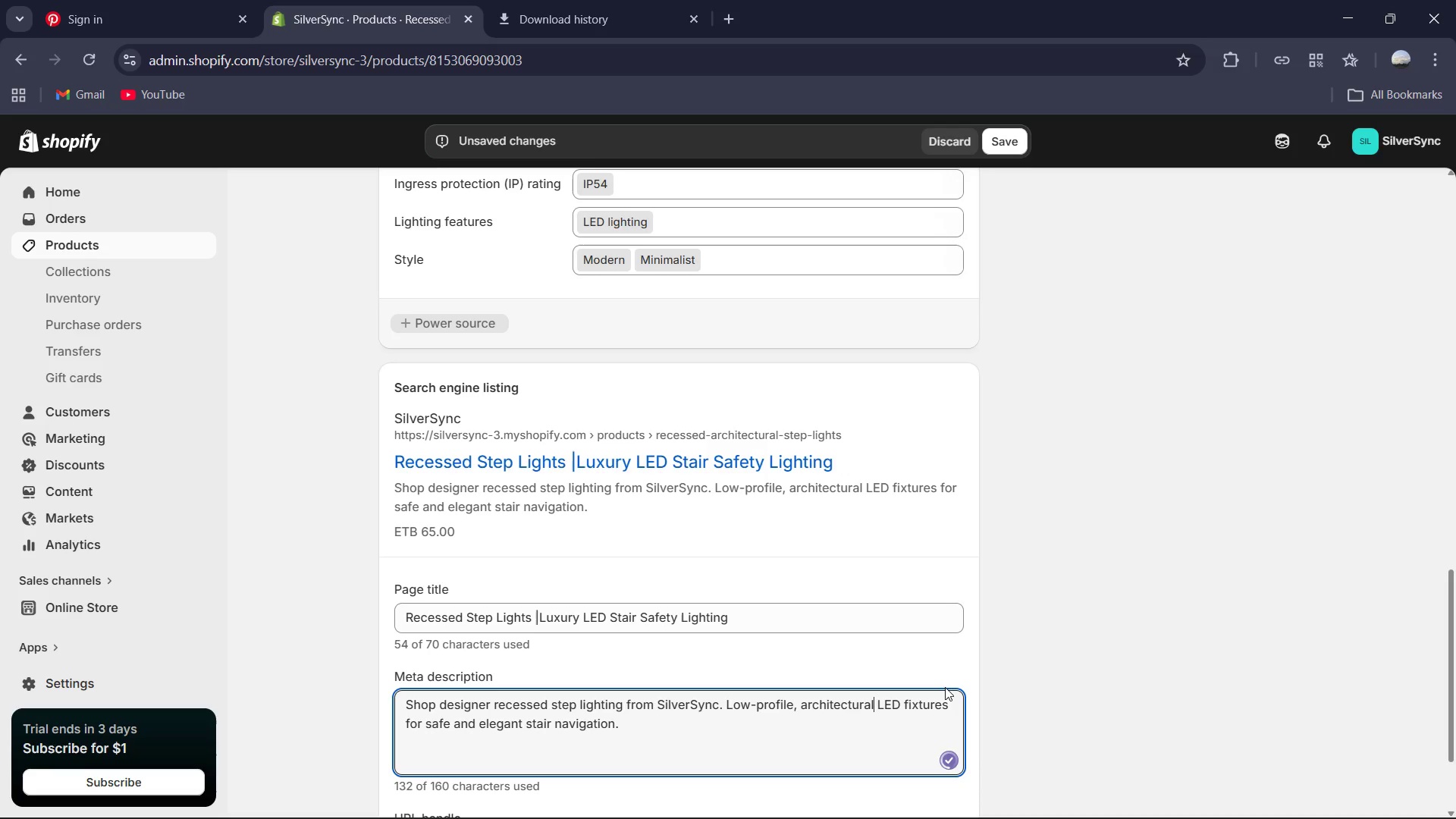 
scroll: coordinate [945, 687], scroll_direction: down, amount: 2.0
 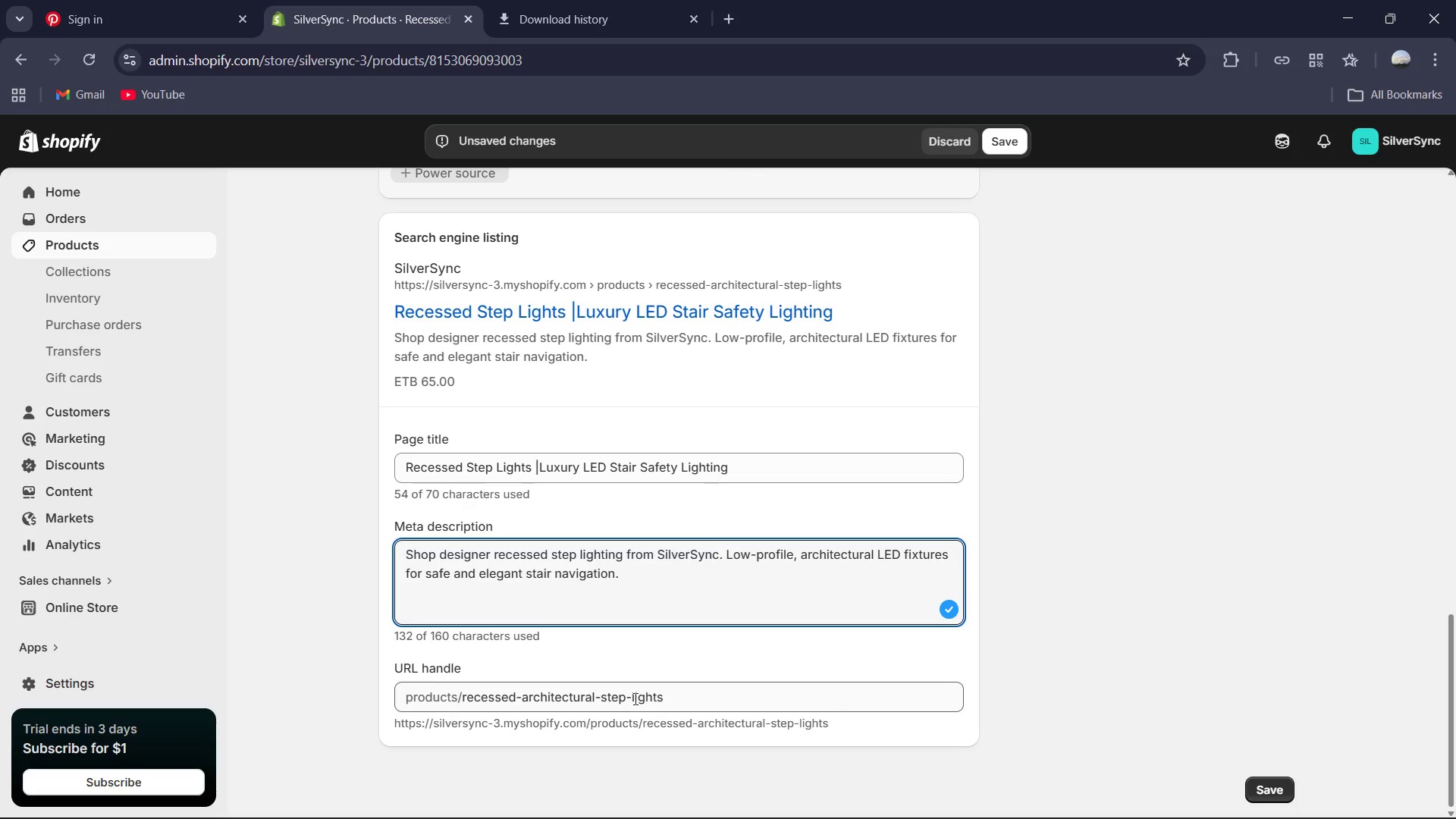 
scroll: coordinate [651, 691], scroll_direction: up, amount: 11.0
 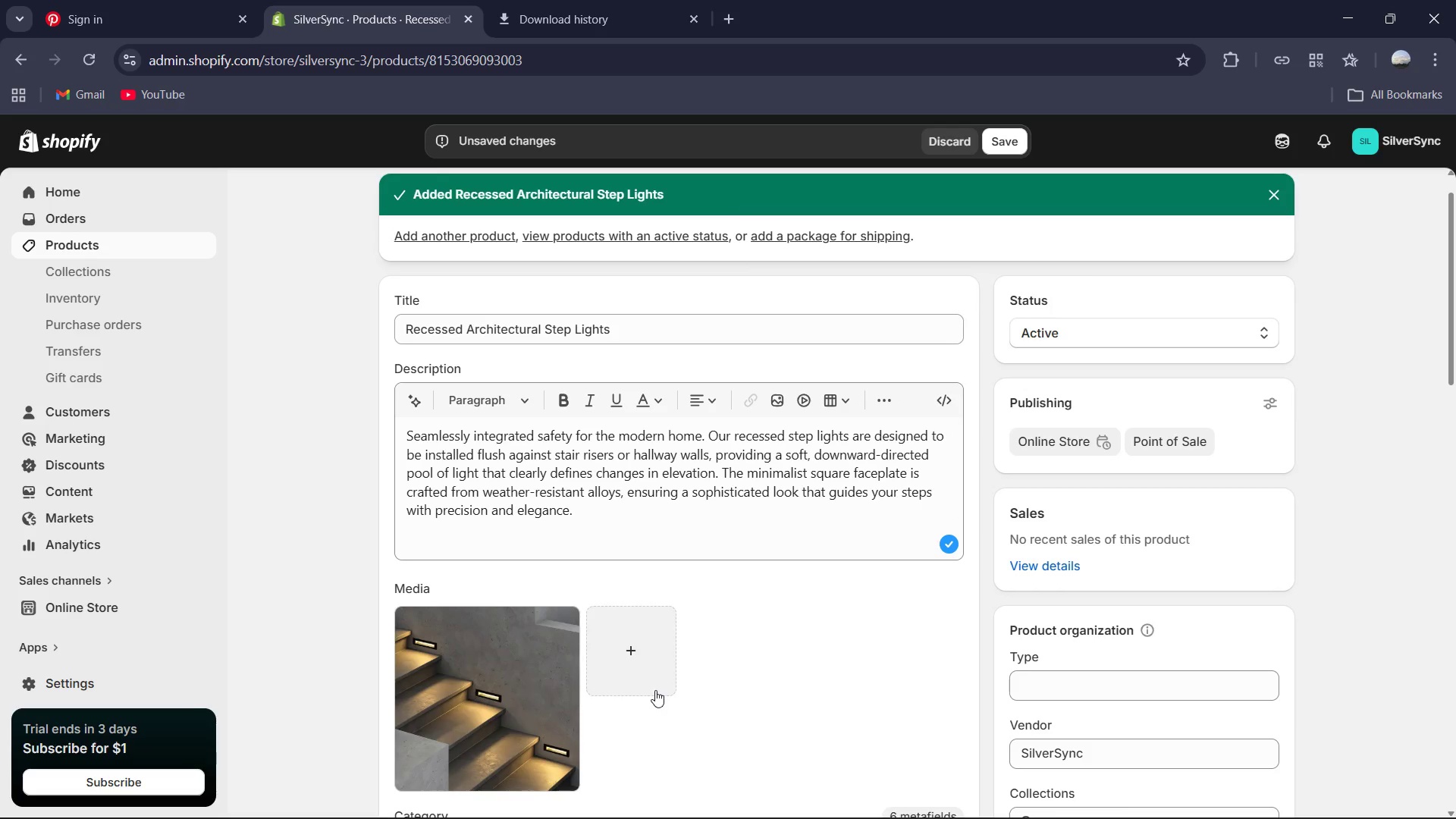 
scroll: coordinate [943, 693], scroll_direction: down, amount: 3.0
 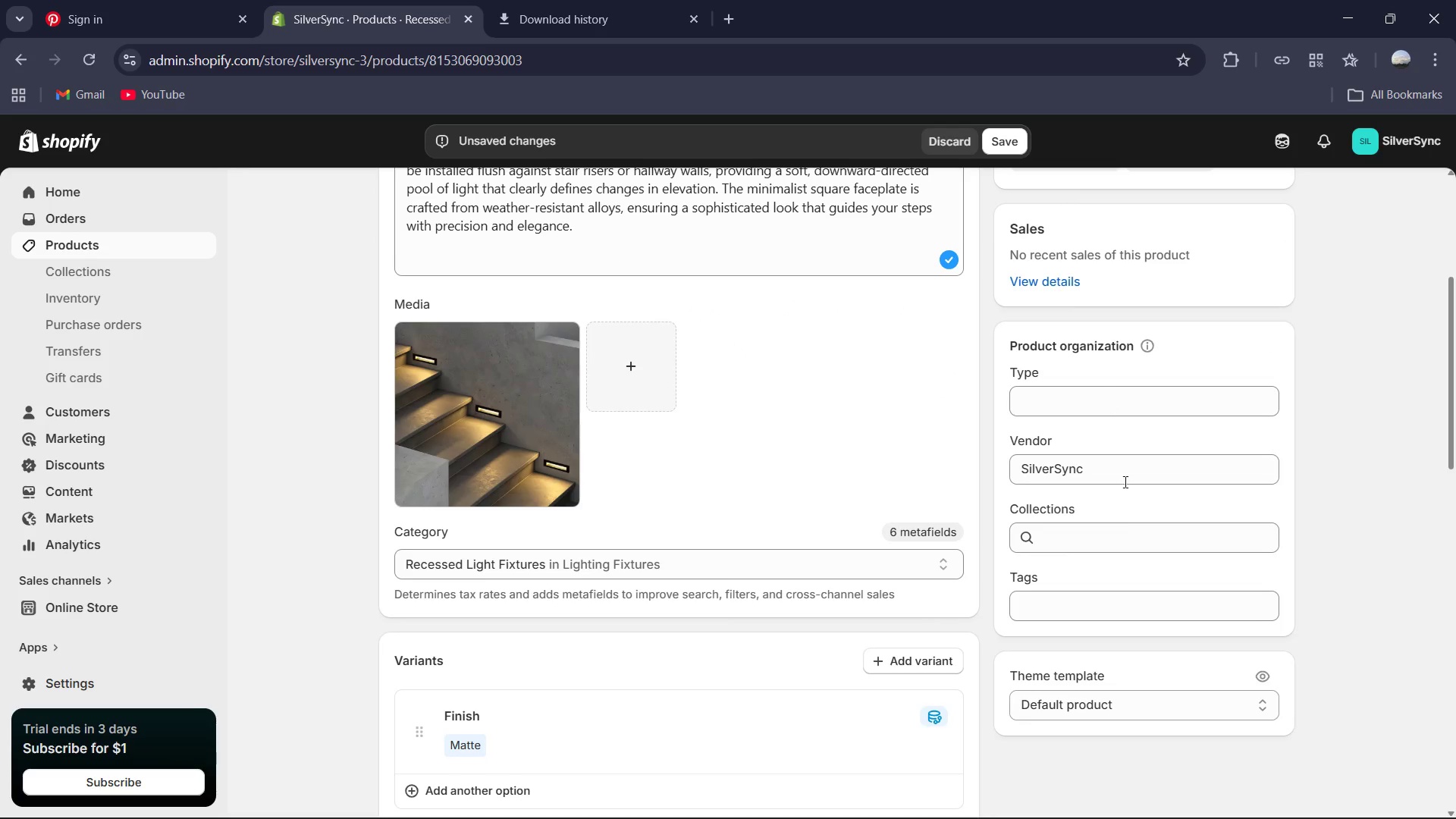 
left_click([1153, 403])
 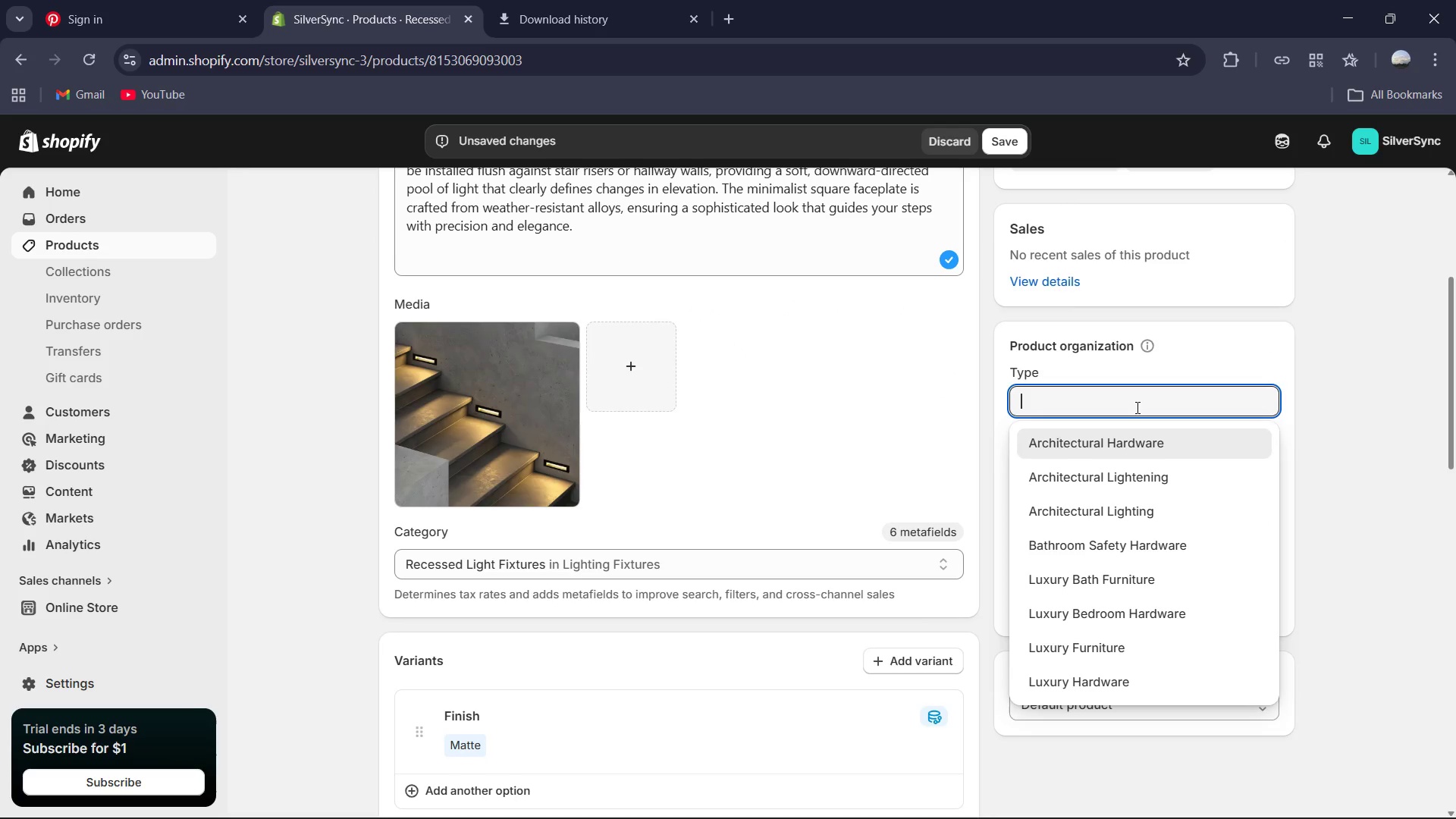 
type(Architectural Step Lights)
 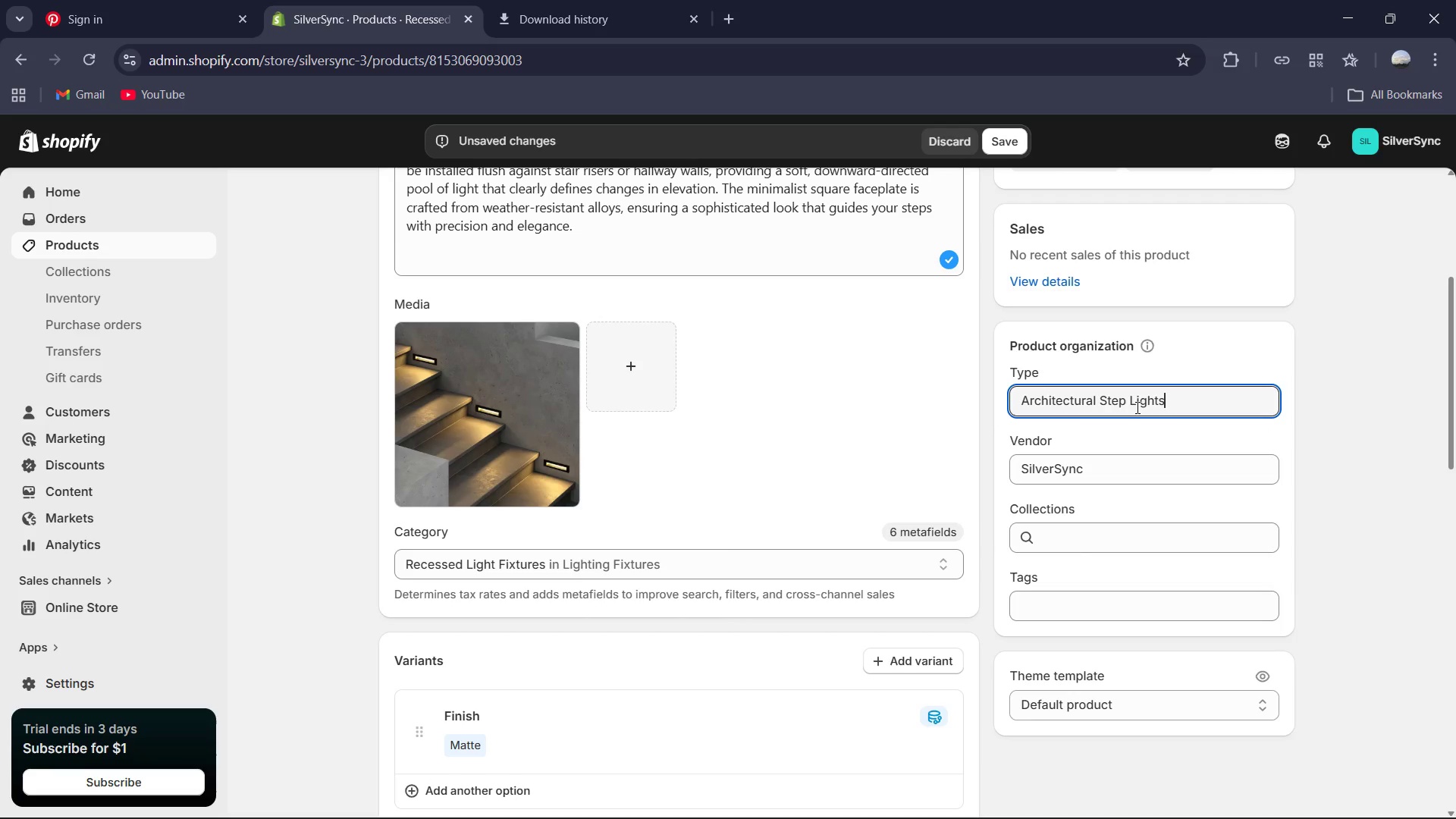 
scroll: coordinate [1261, 501], scroll_direction: down, amount: 2.0
 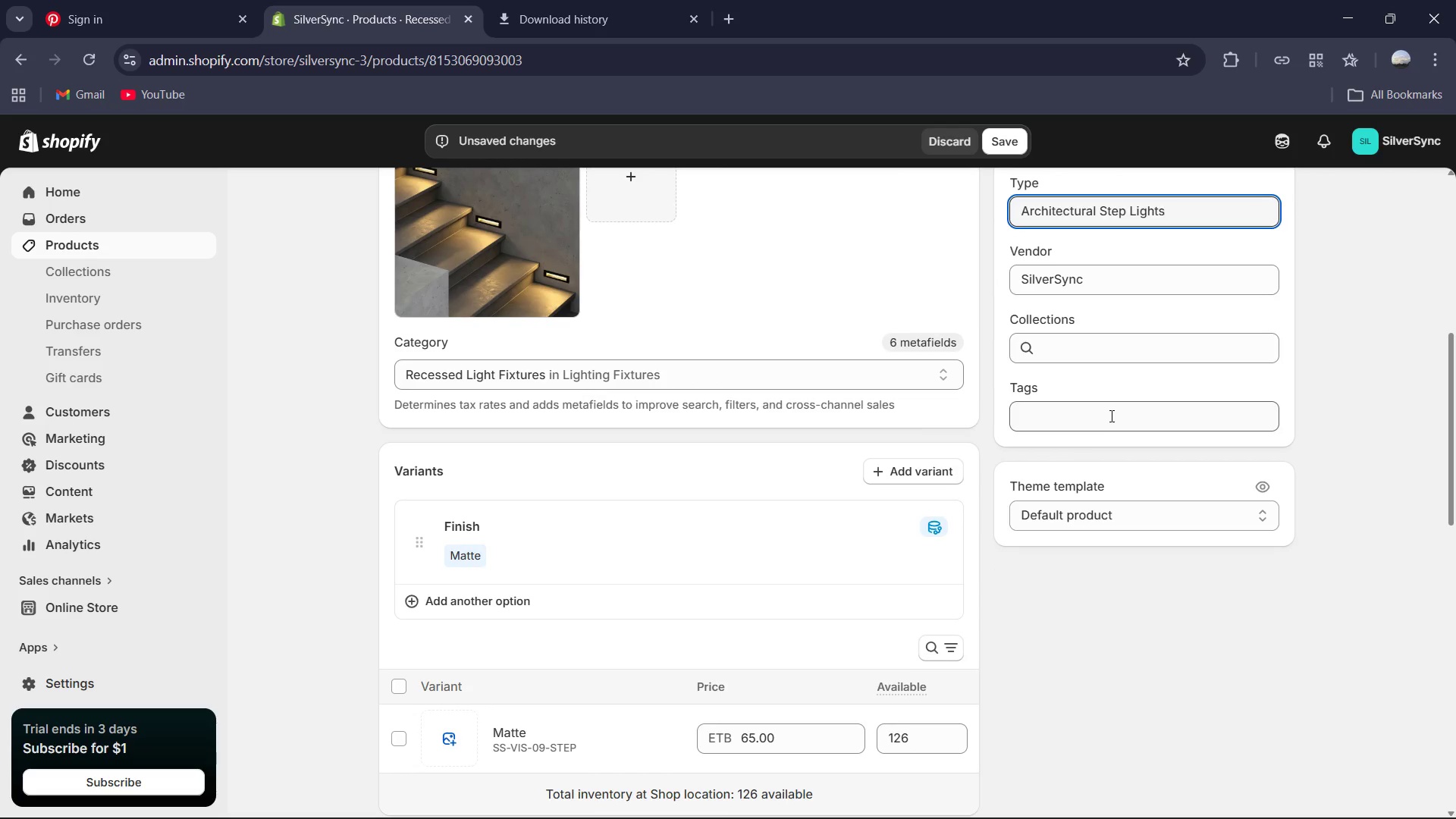 
left_click([1110, 422])
 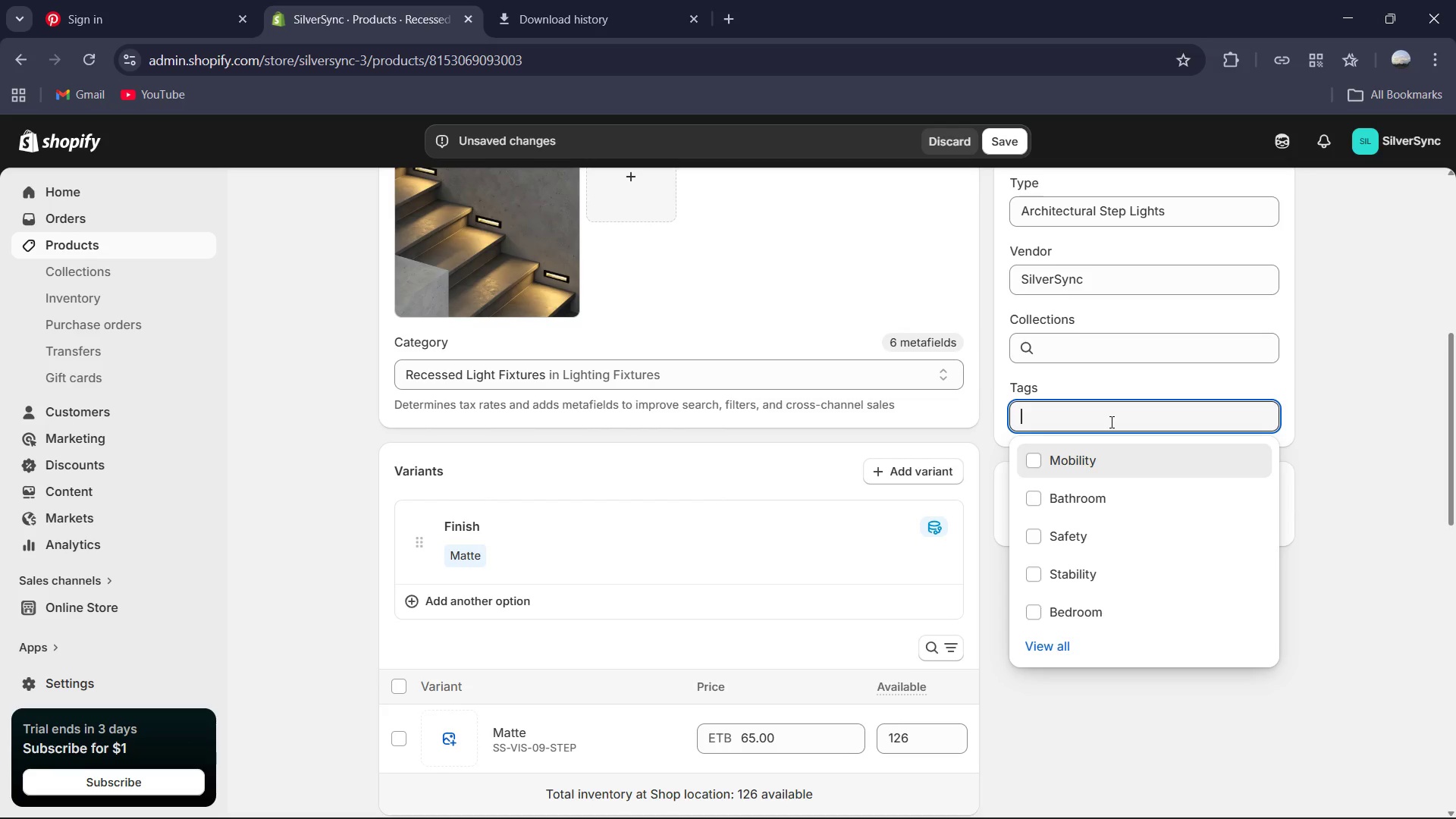 
type(Sa)
 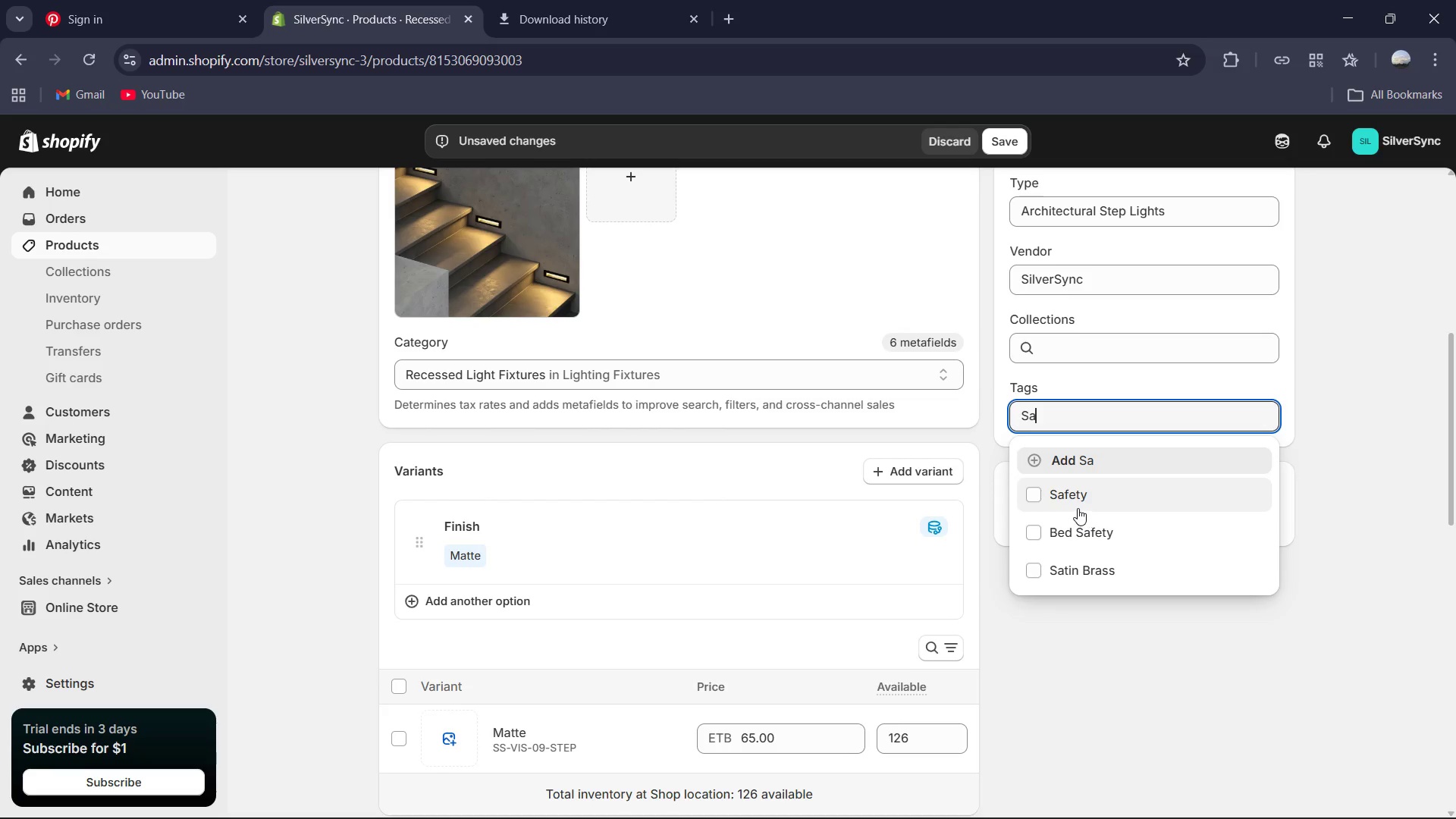 
left_click([1074, 503])
 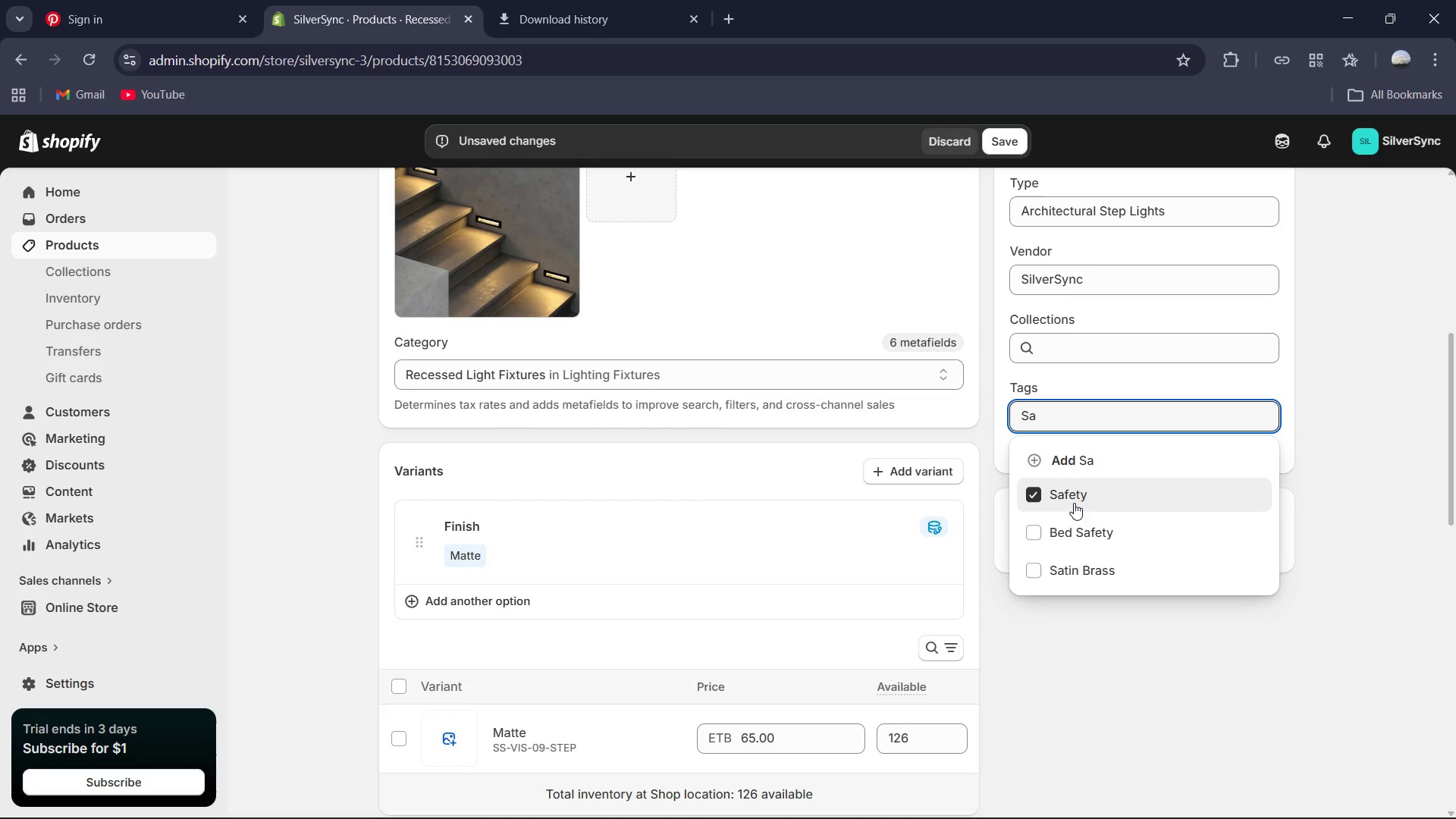 
key(Control+A)
 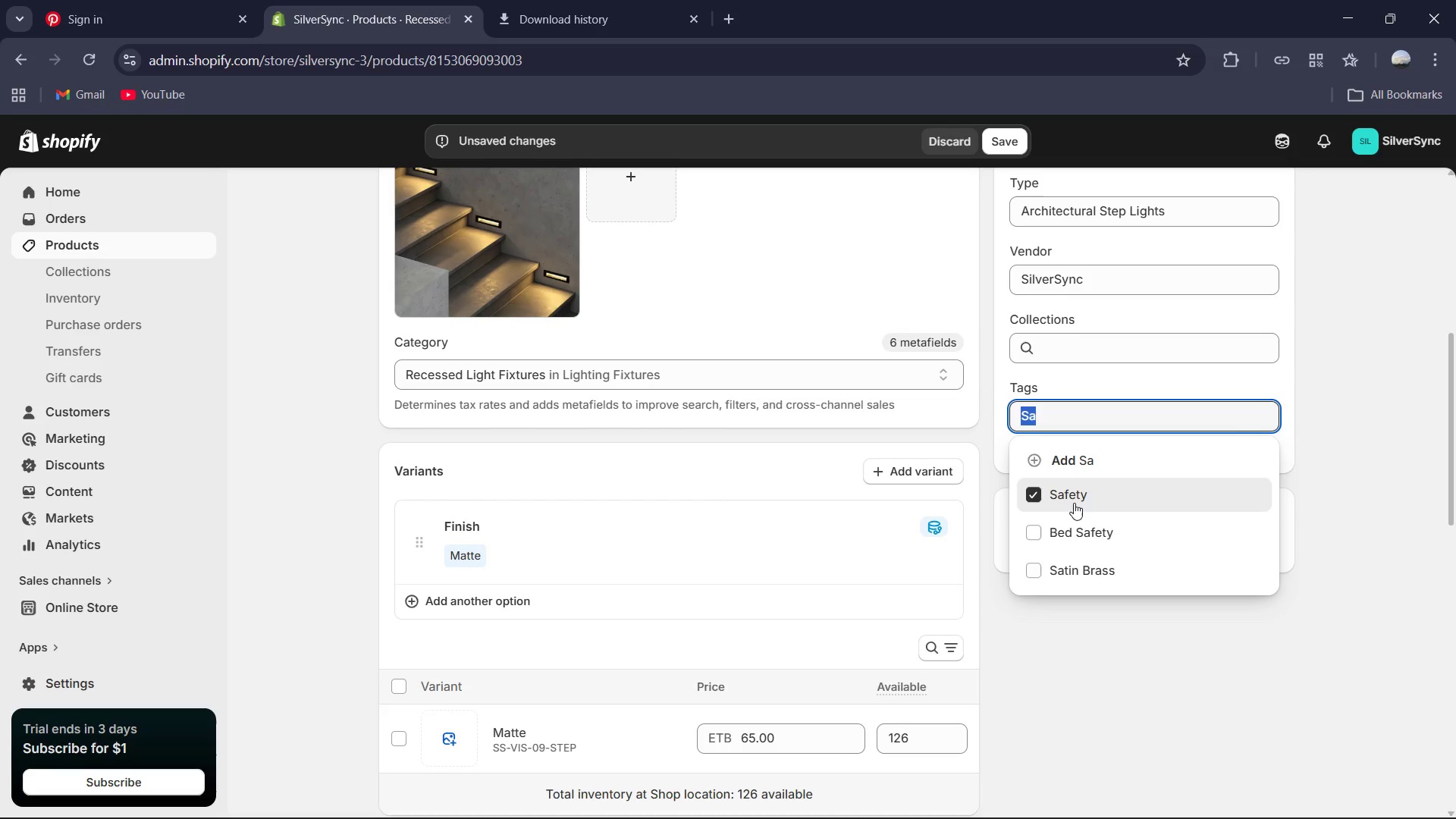 
type(Ligh)
 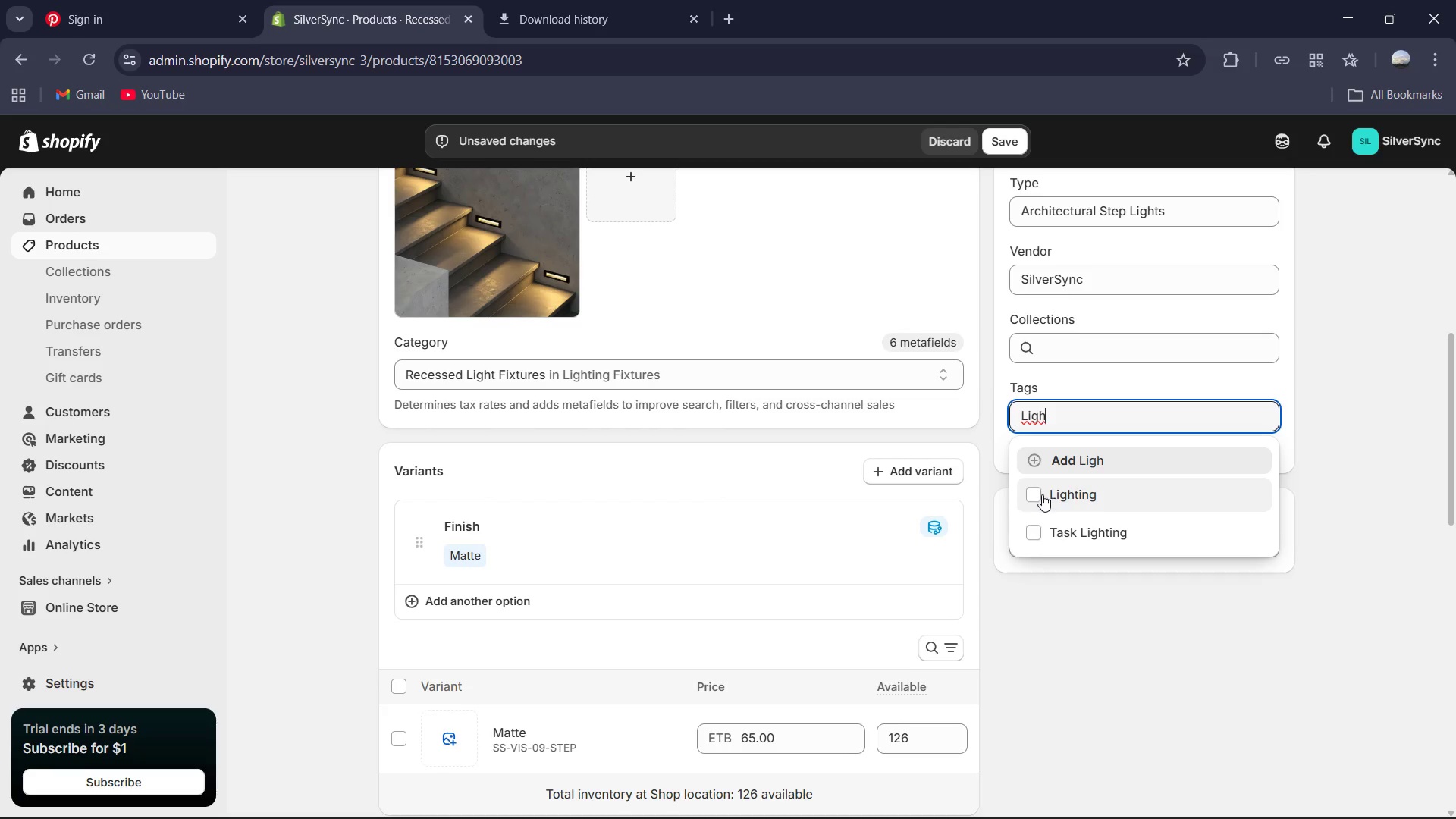 
left_click([1031, 497])
 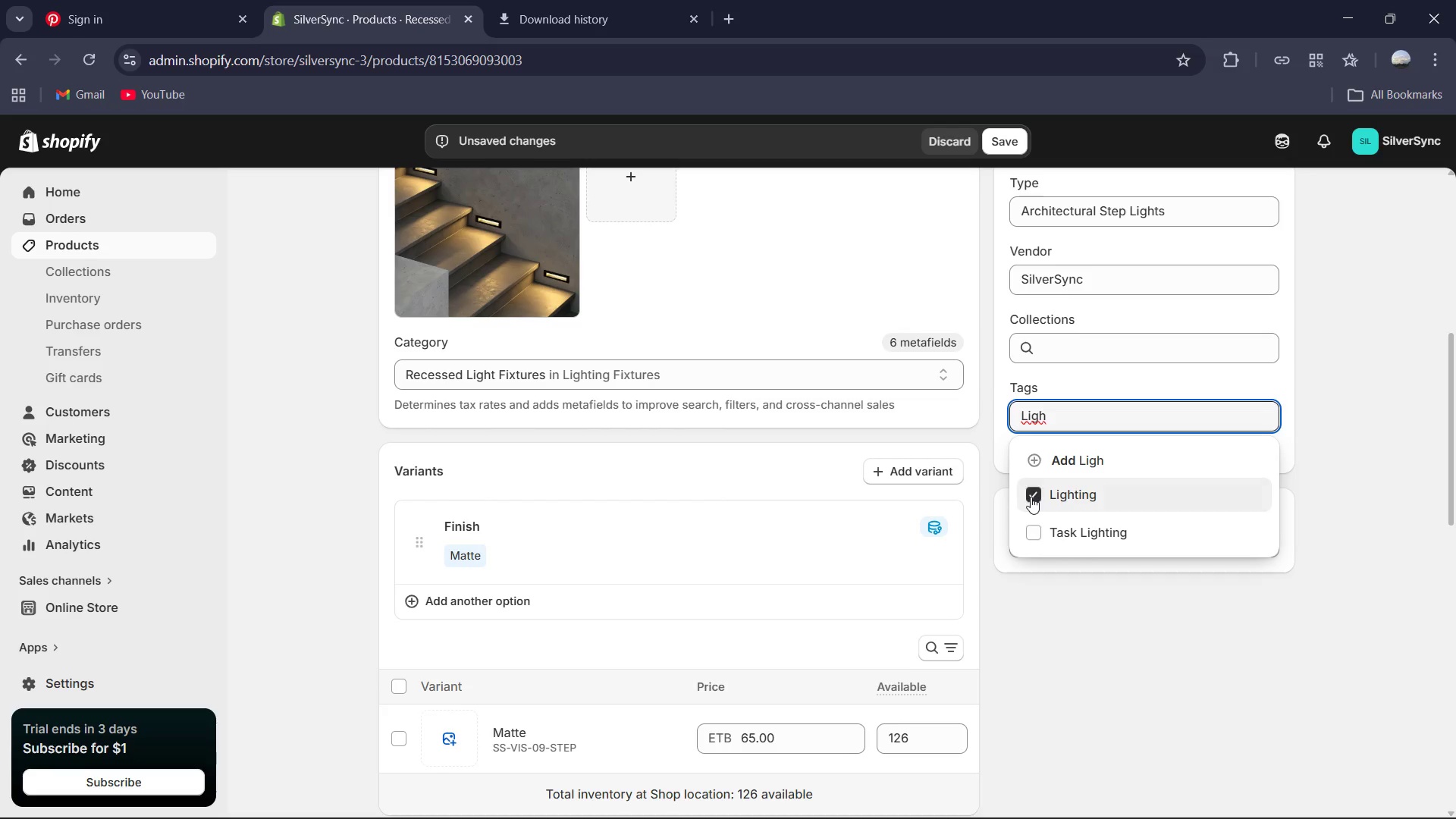 
key(Control+A)
 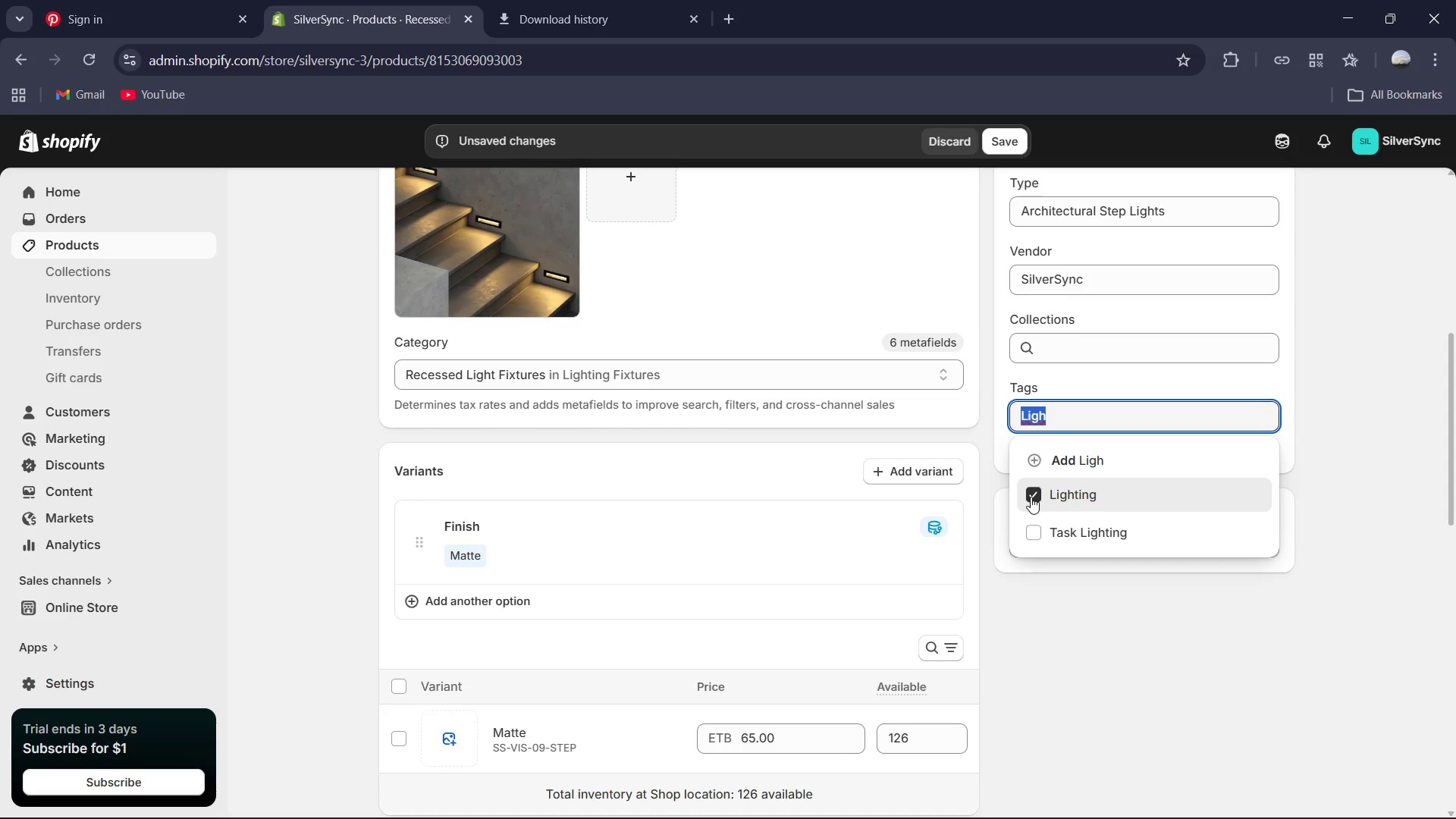 
type(Visi)
 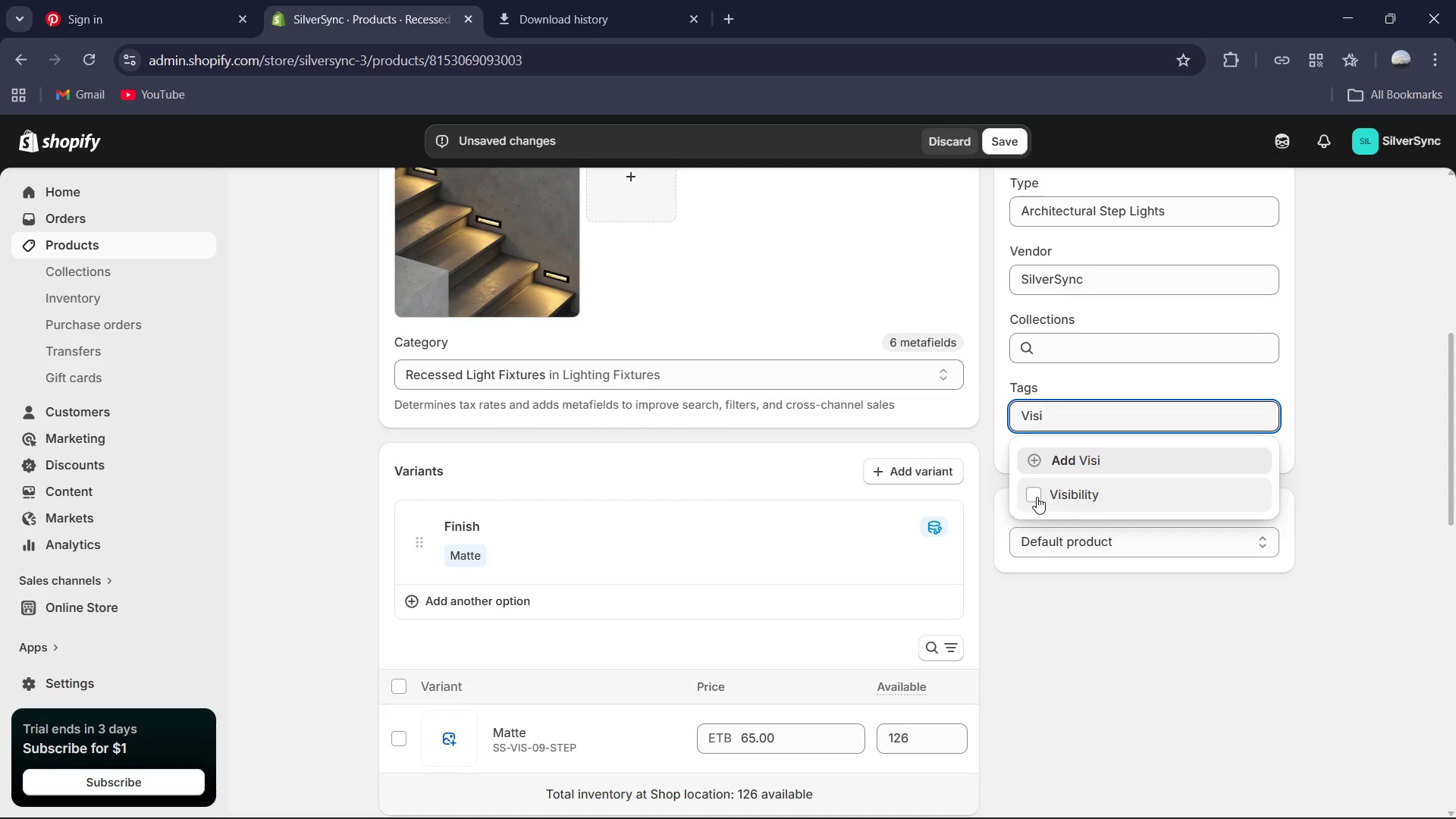 
left_click([1032, 496])
 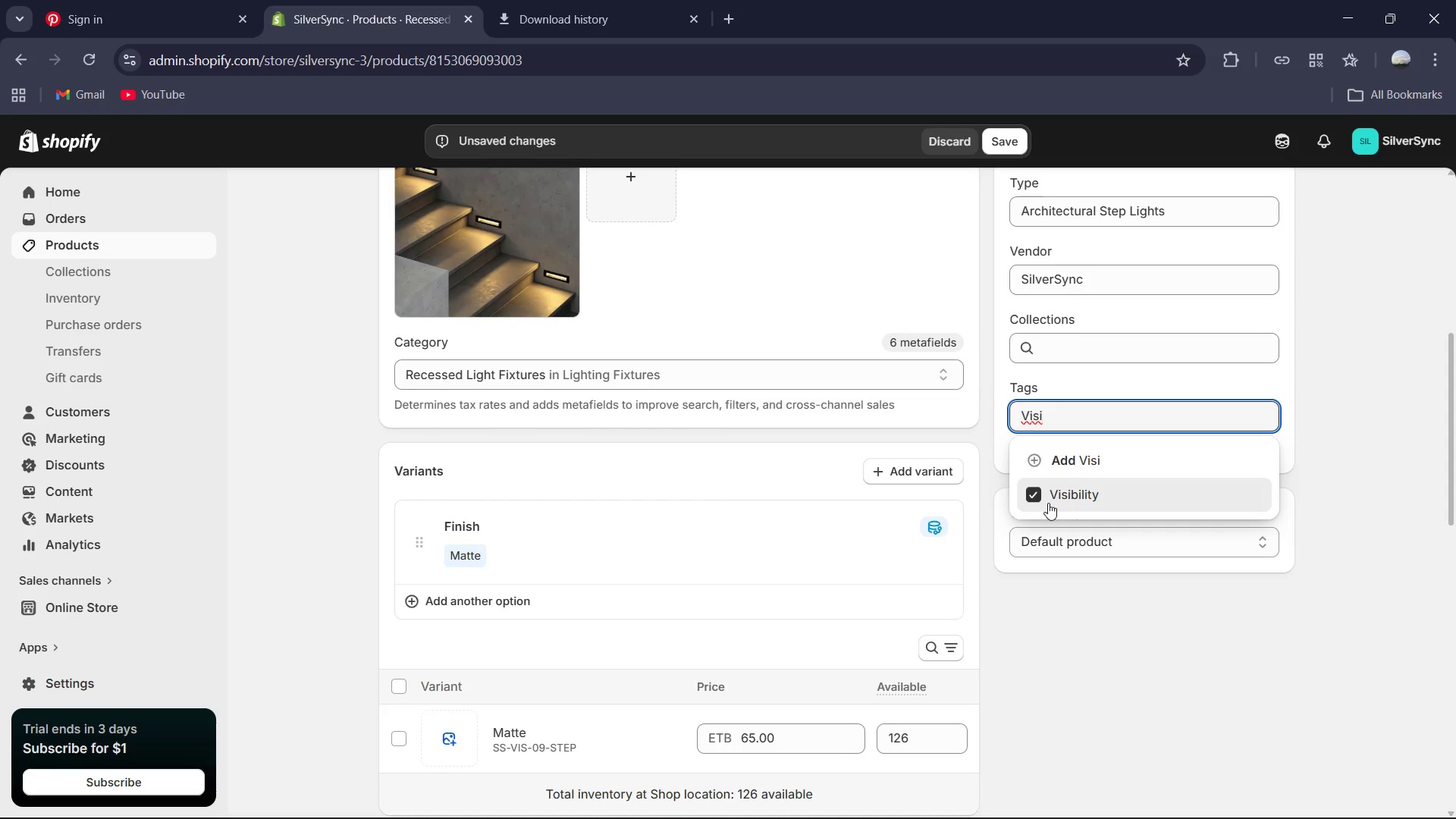 
key(Control+A)
 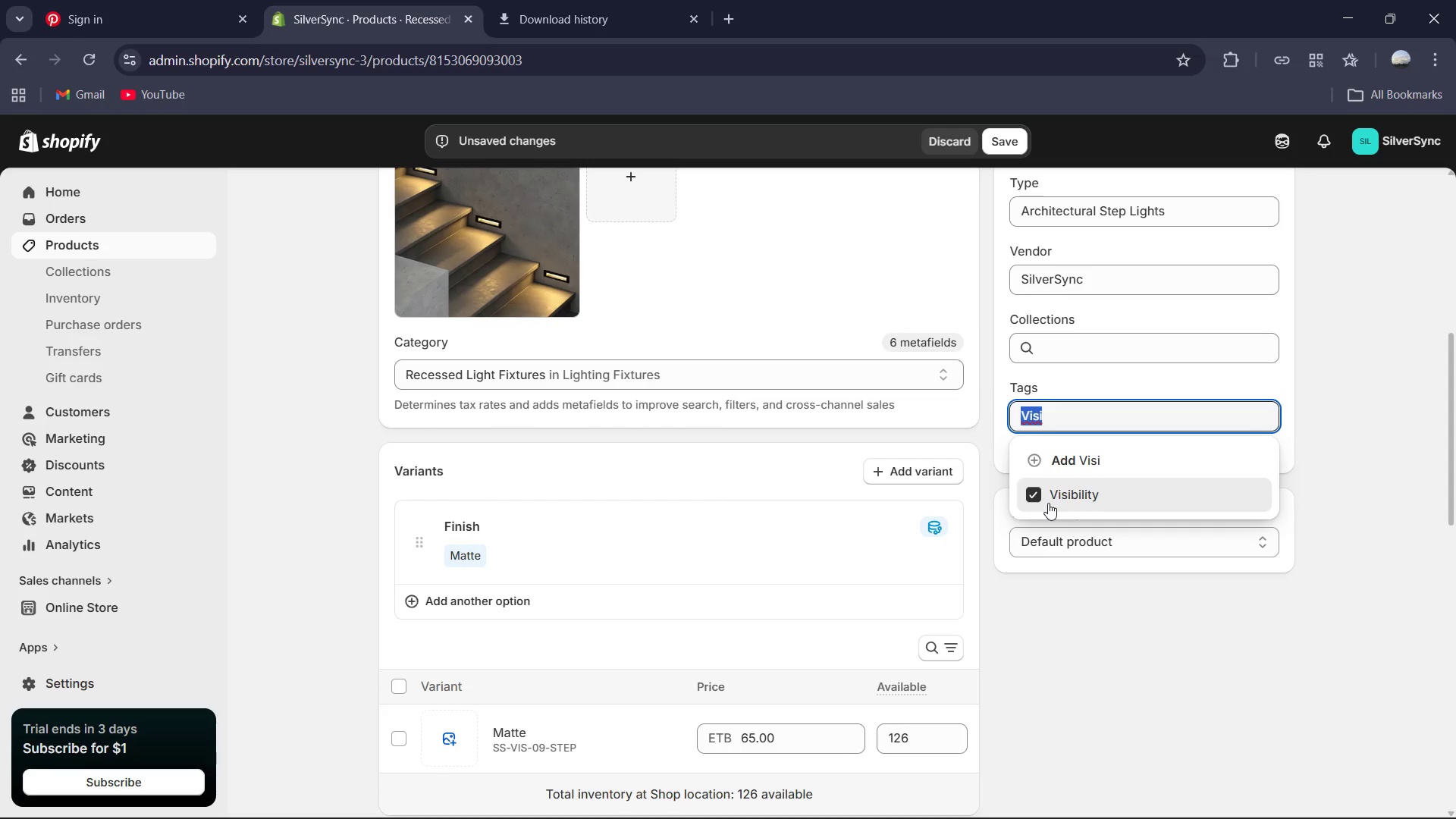 
type(Hallway)
 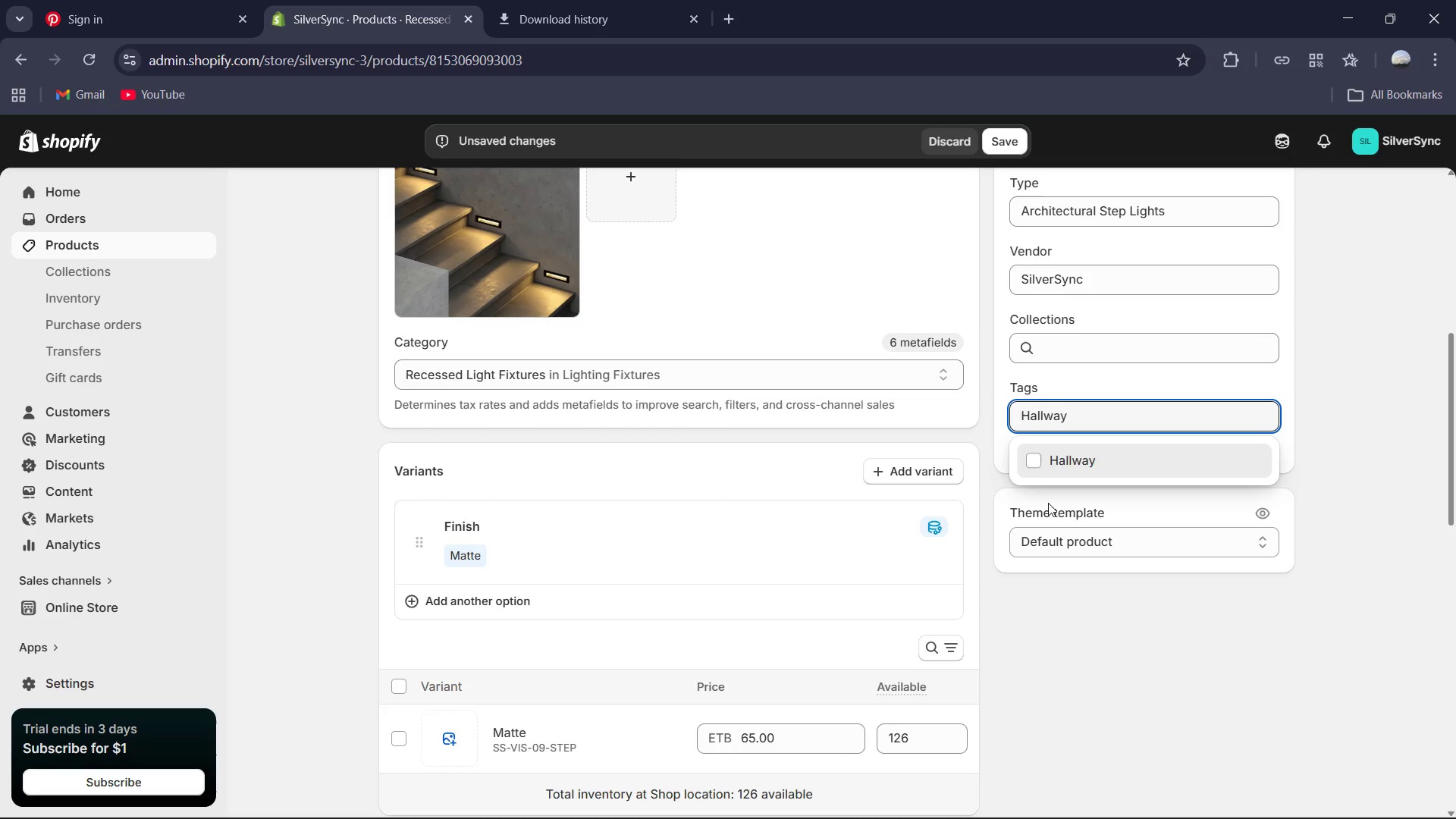 
key(Enter)
 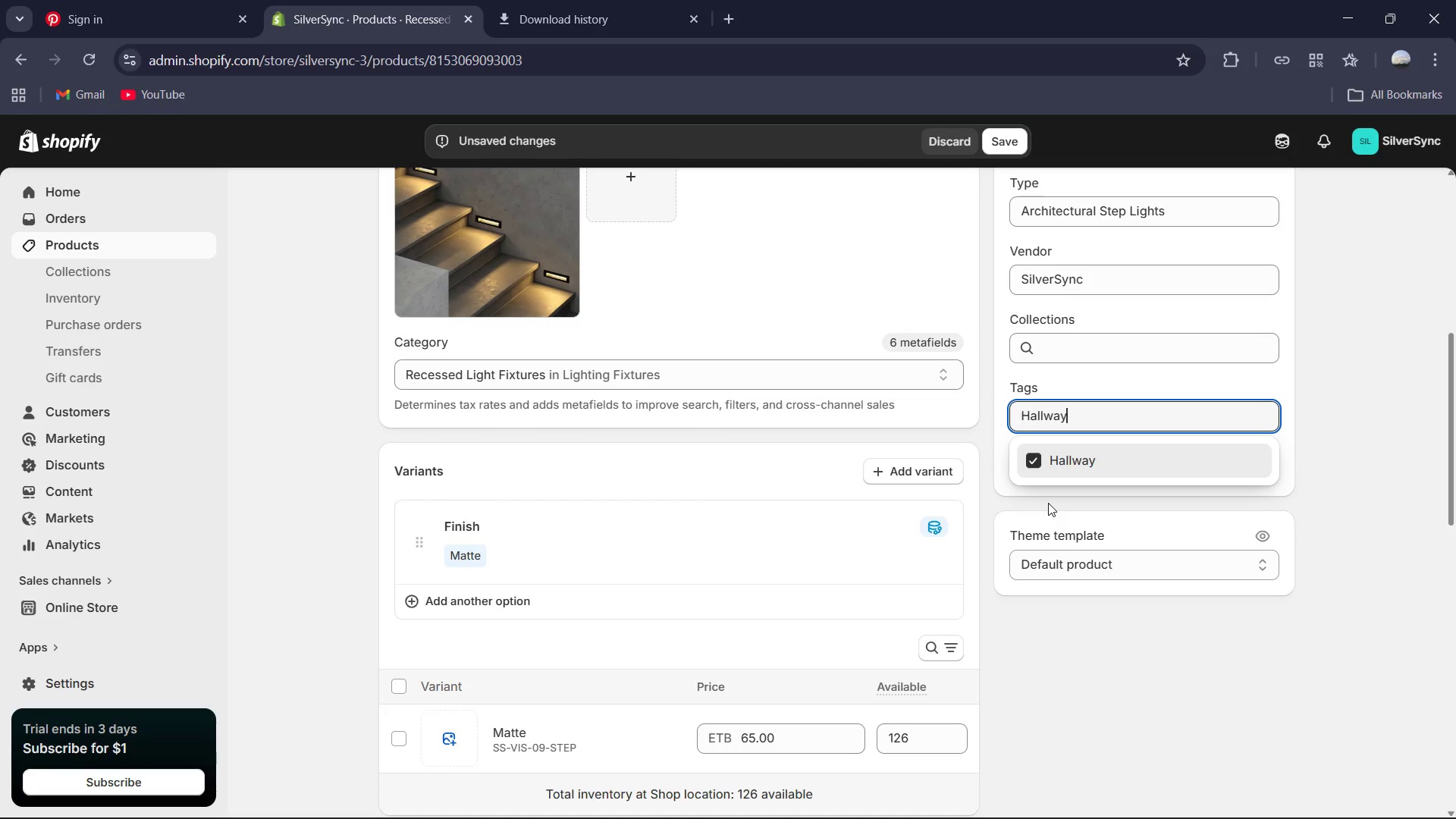 
key(Control+A)
 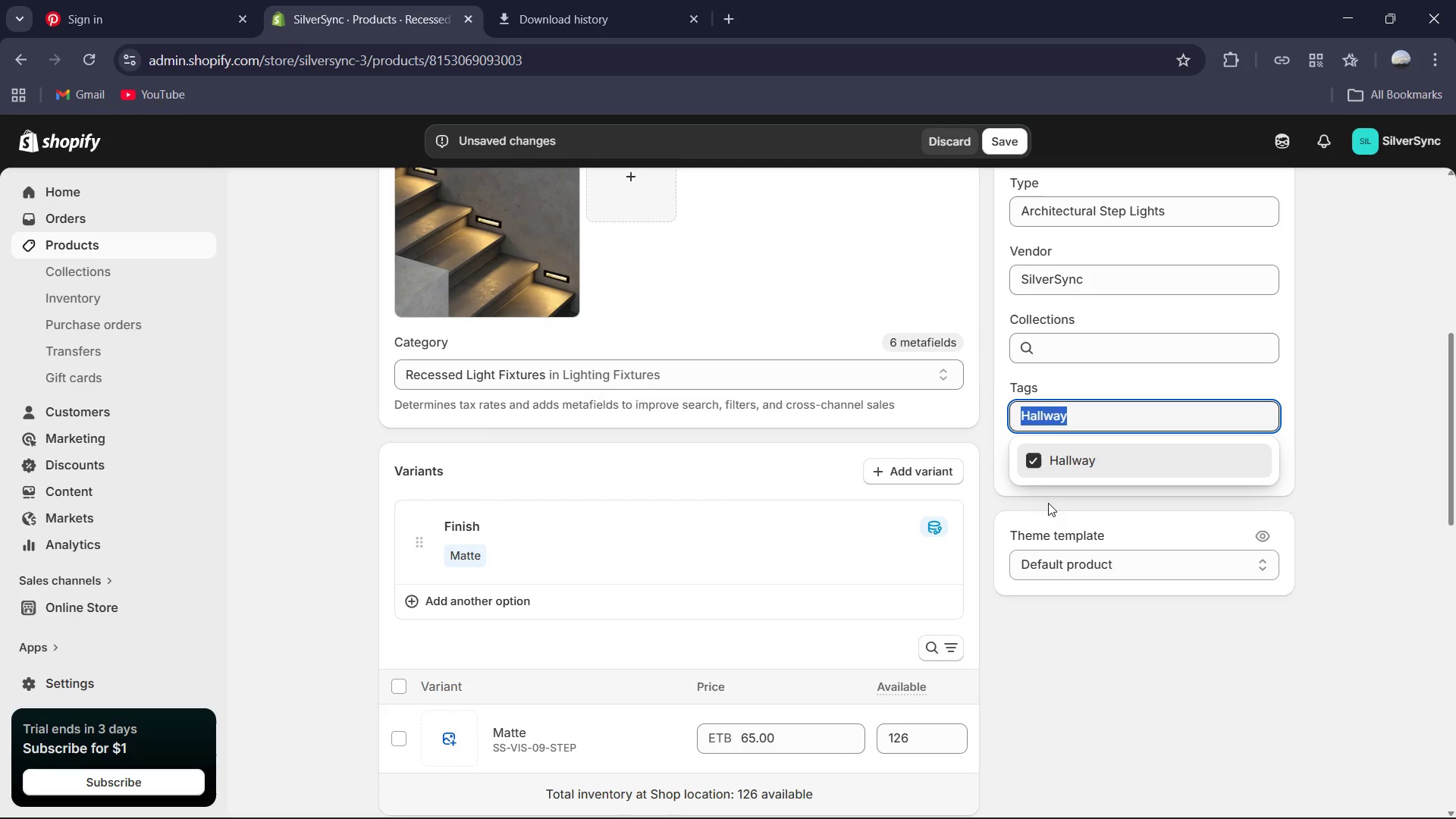 
type(Stainless Steel)
 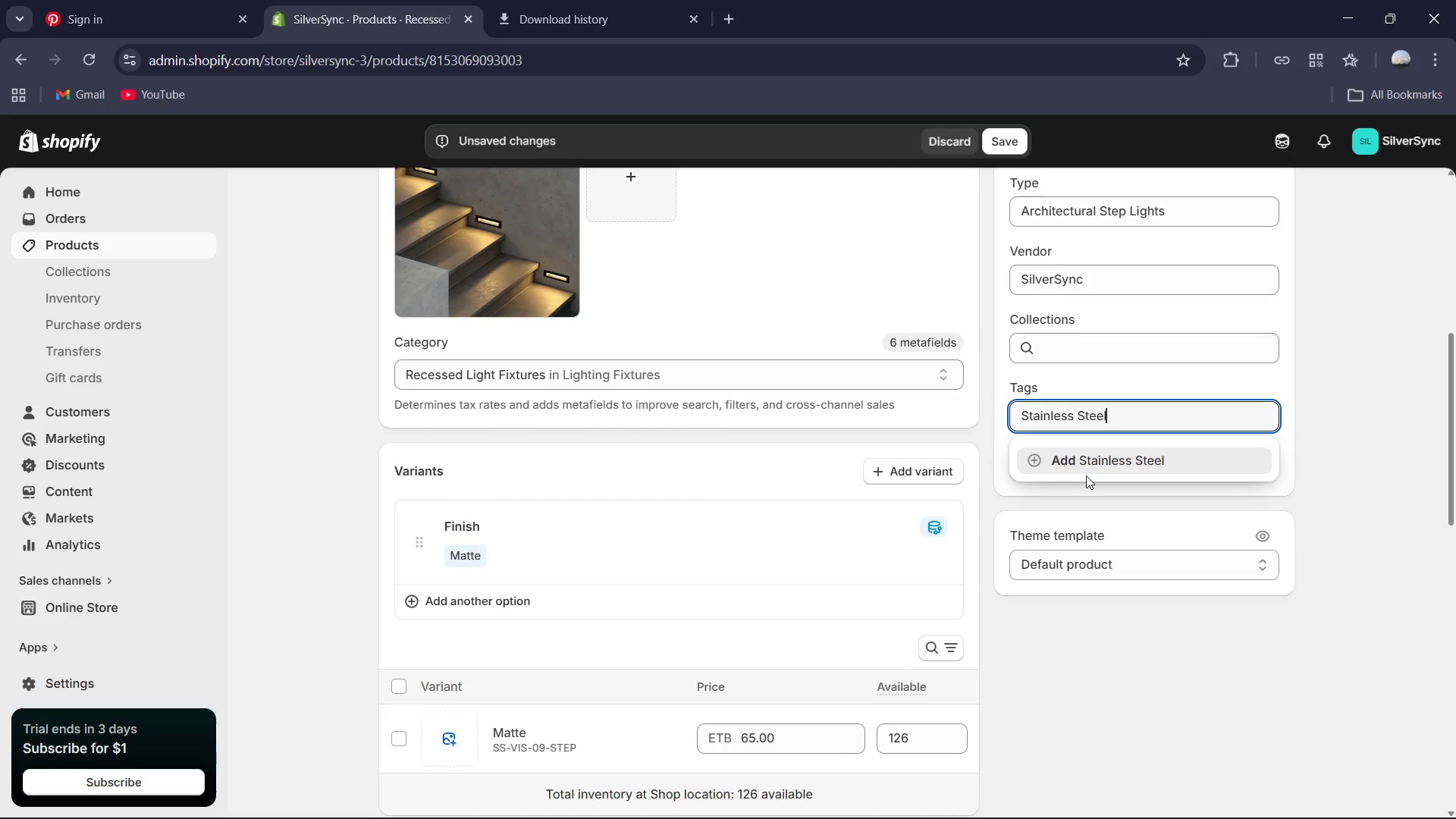 
left_click([1091, 469])
 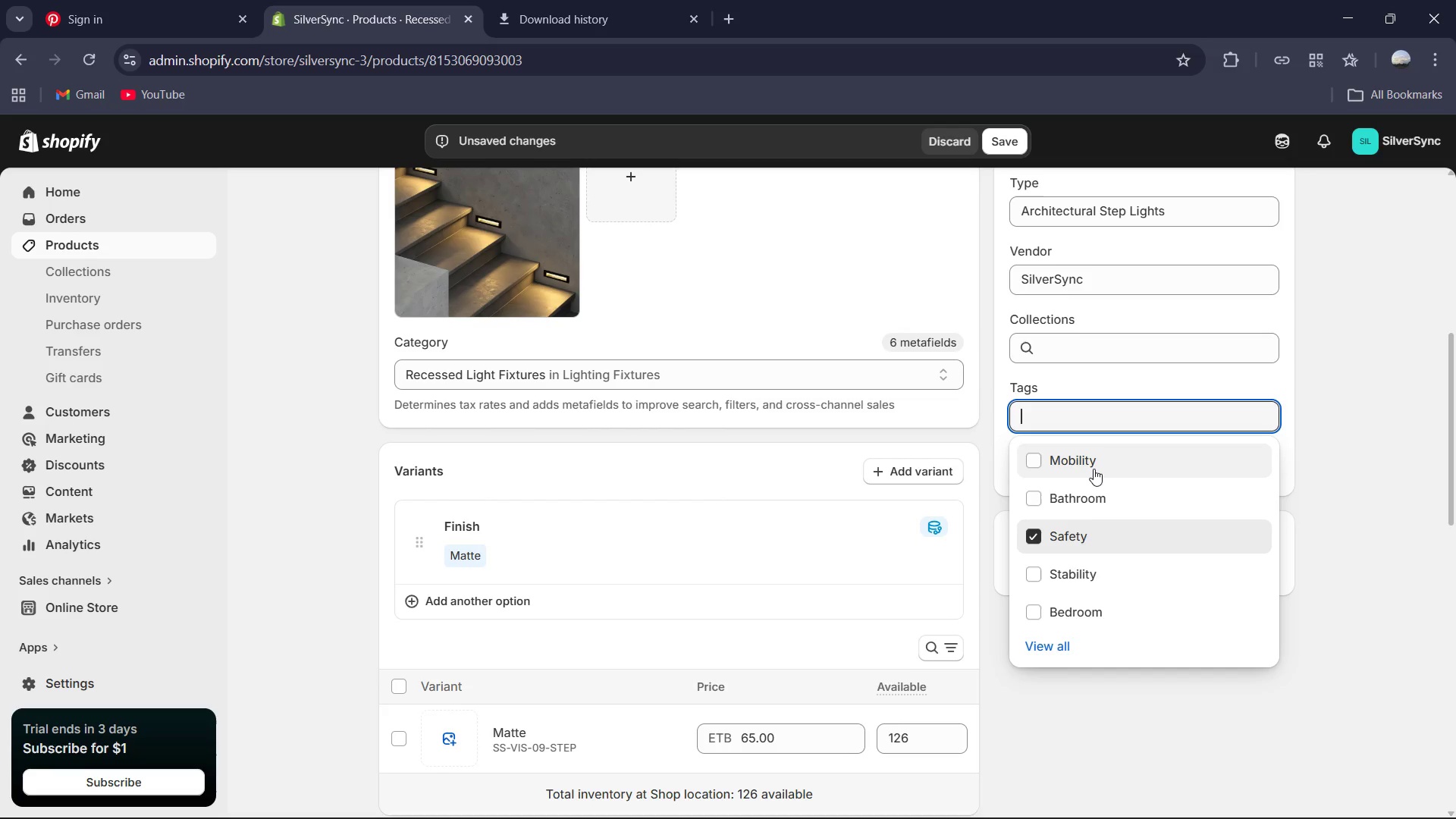 
hold_key(key=ControlLeft, duration=1.55)
 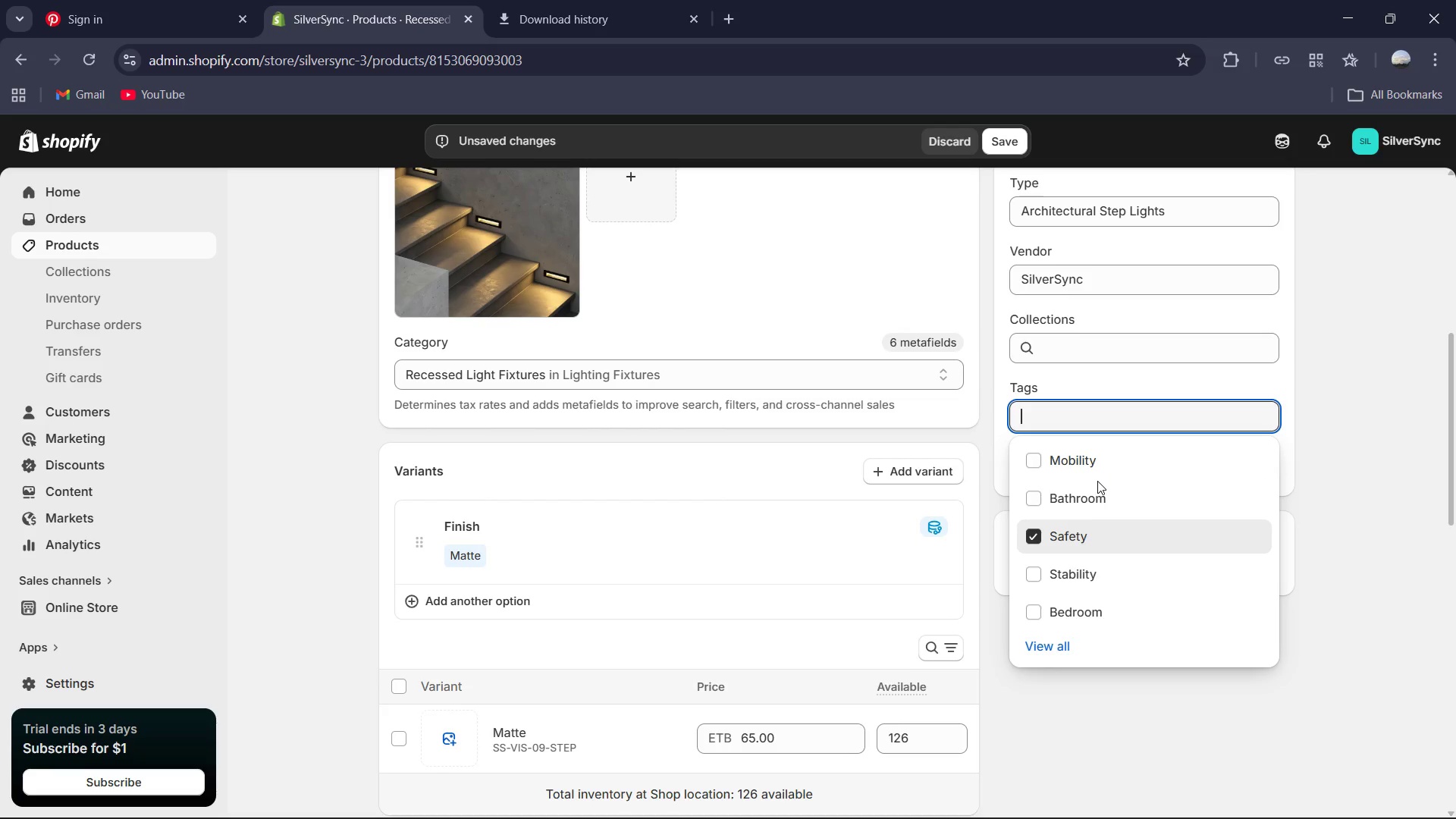 
hold_key(key=A, duration=0.31)
 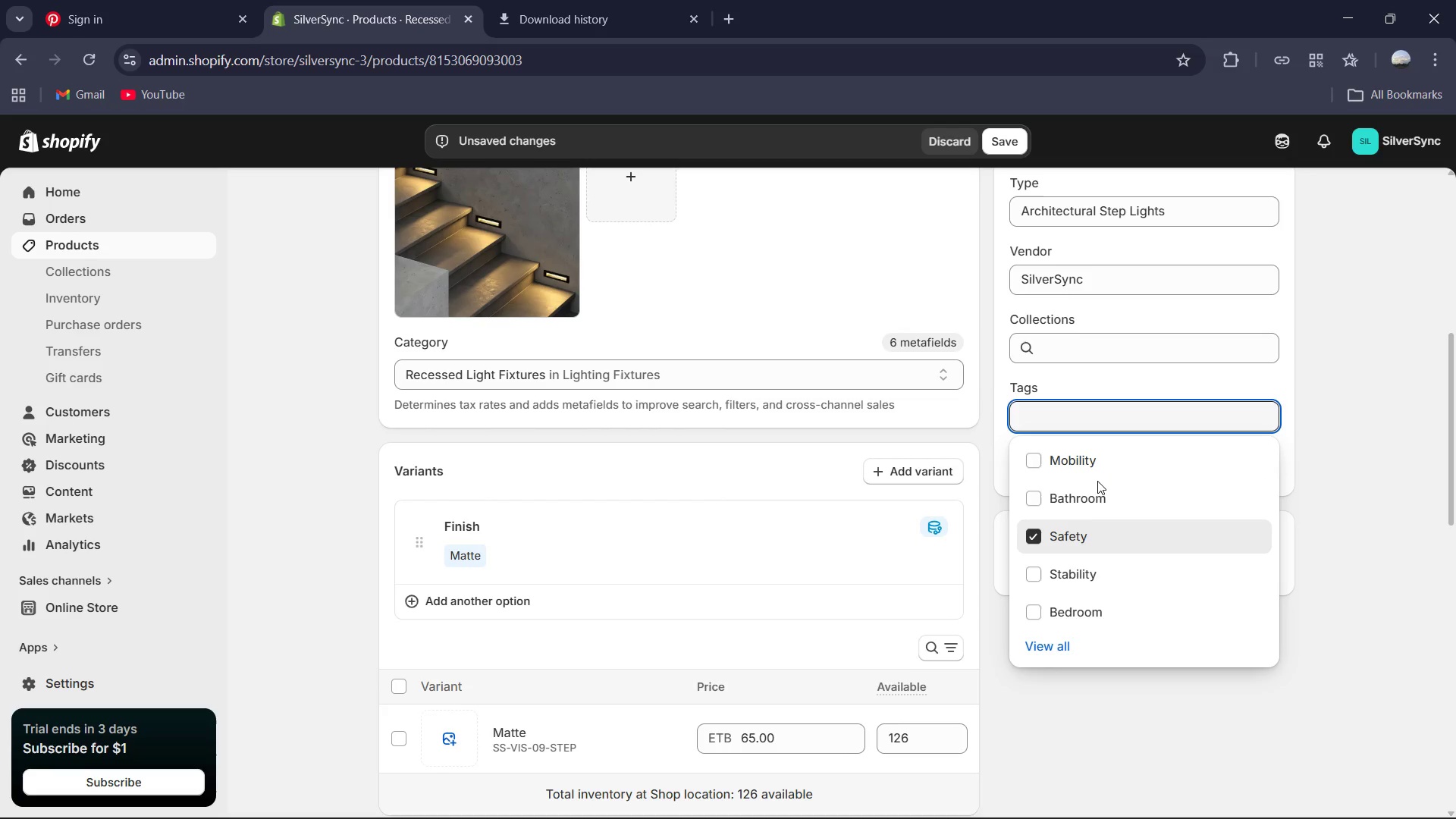 
type(Sta)
 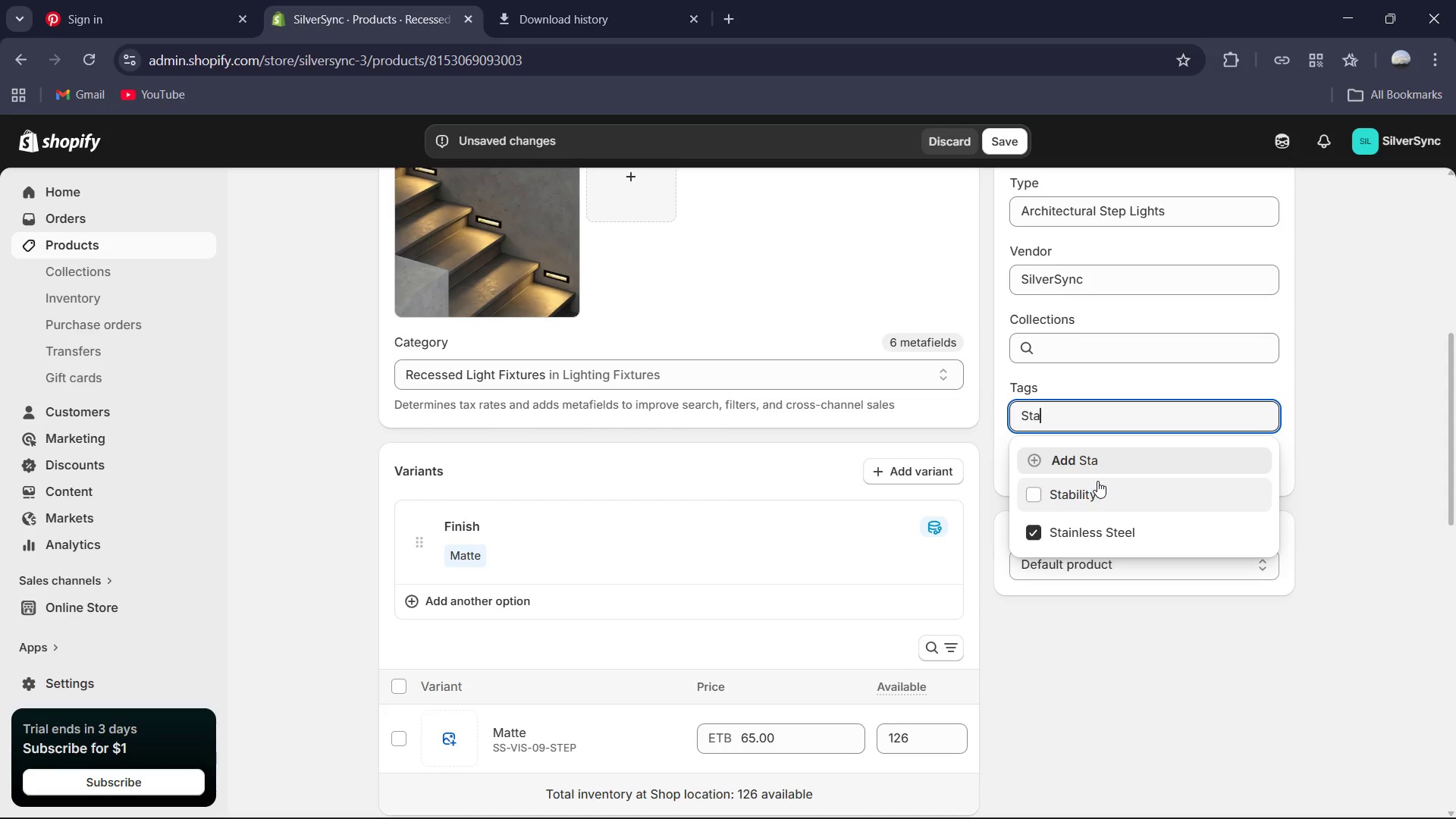 
key(Control+A)
 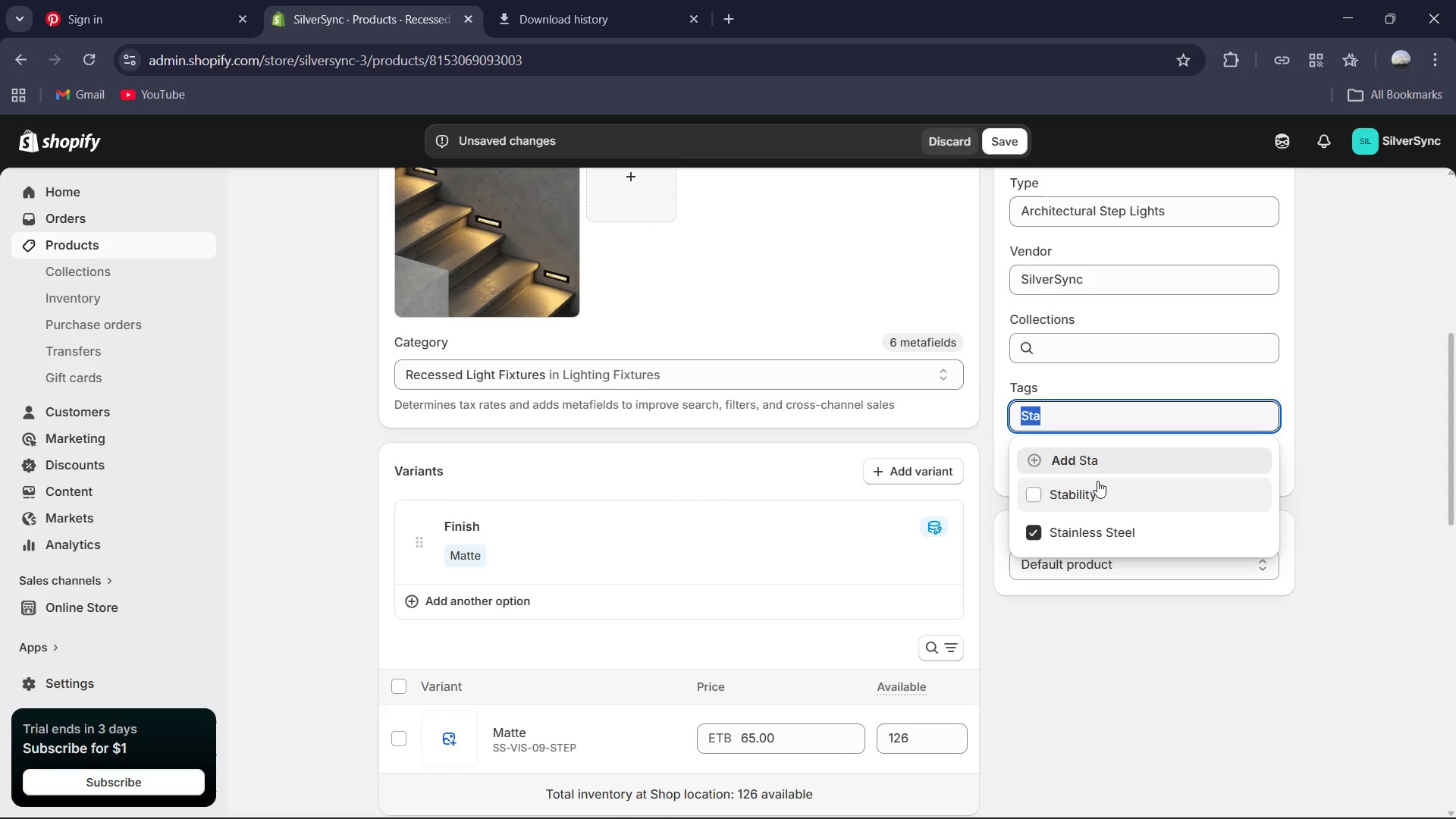 
type(Modern)
 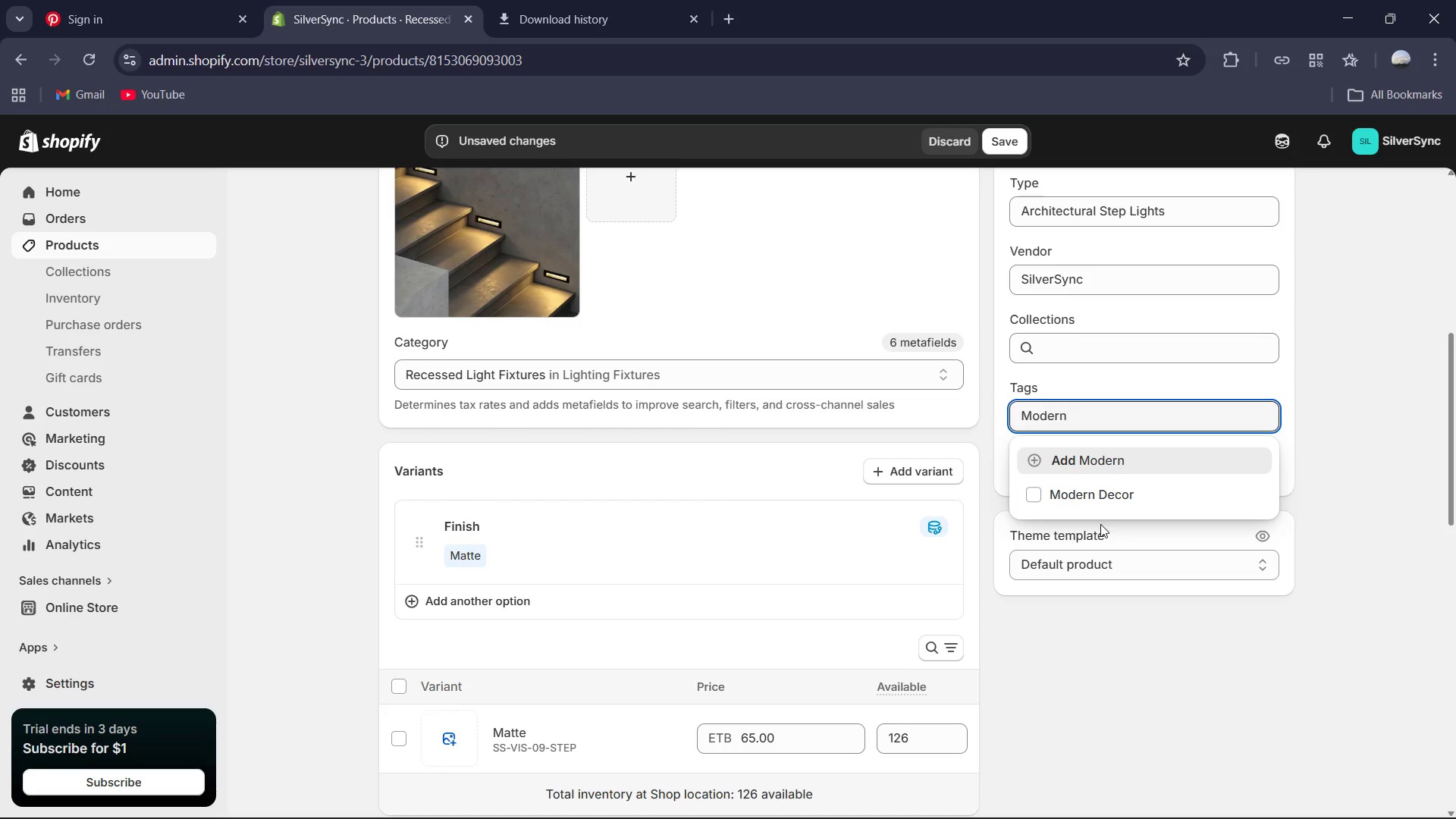 
type( Hardwat)
key(Backspace)
type(re )
 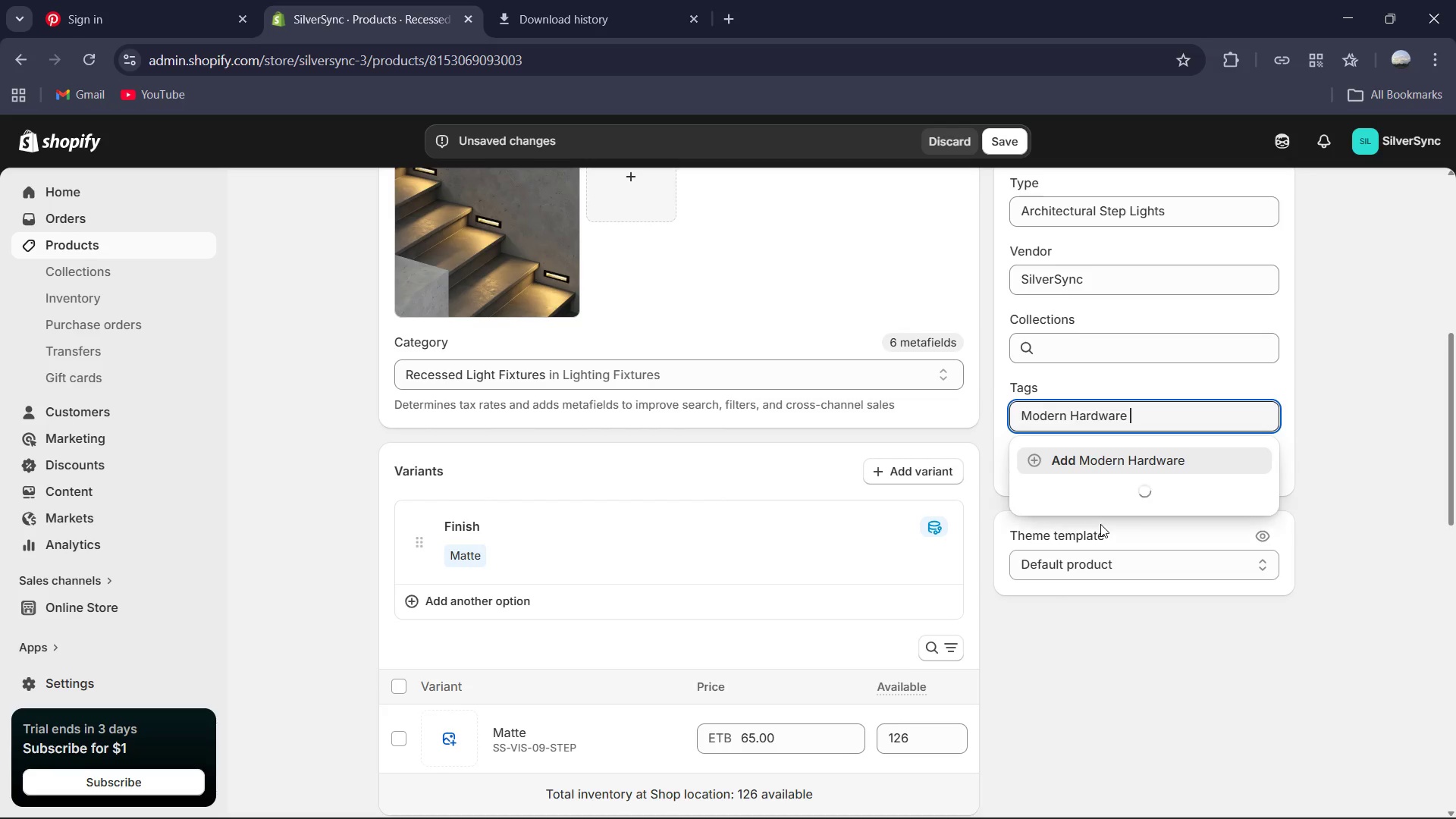 
left_click([1346, 416])
 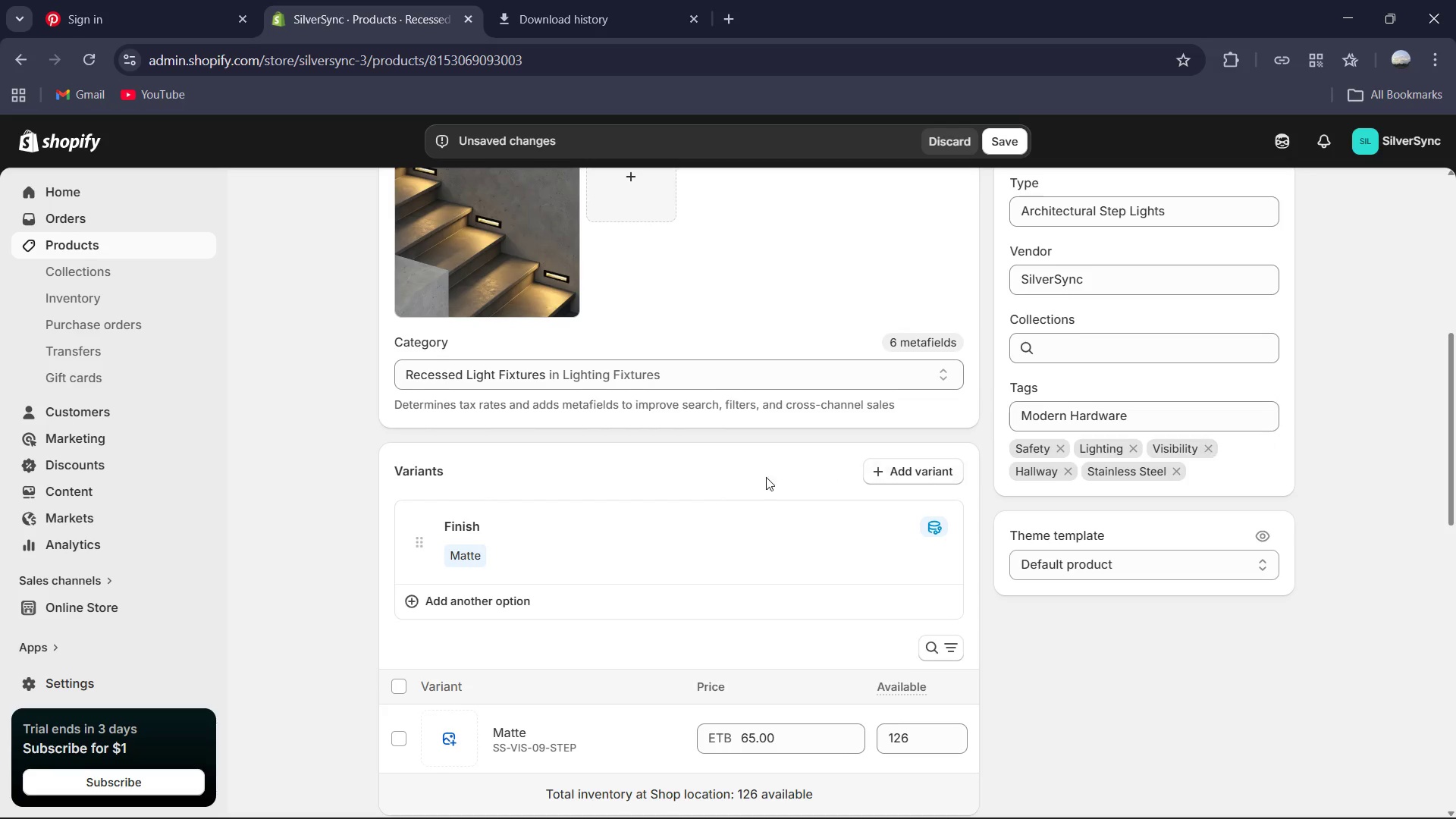 
scroll: coordinate [763, 477], scroll_direction: up, amount: 2.0
 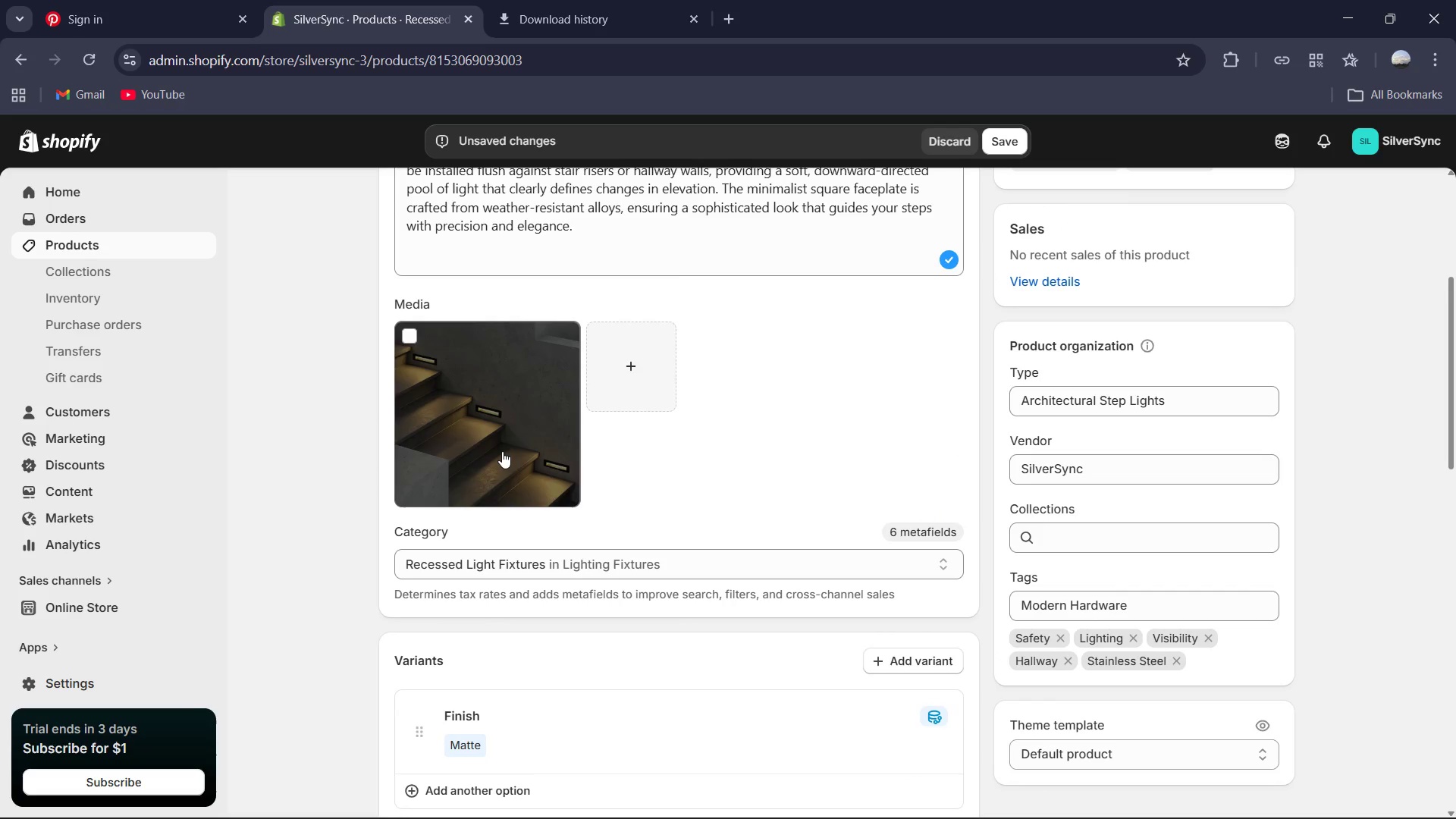 
left_click([502, 451])
 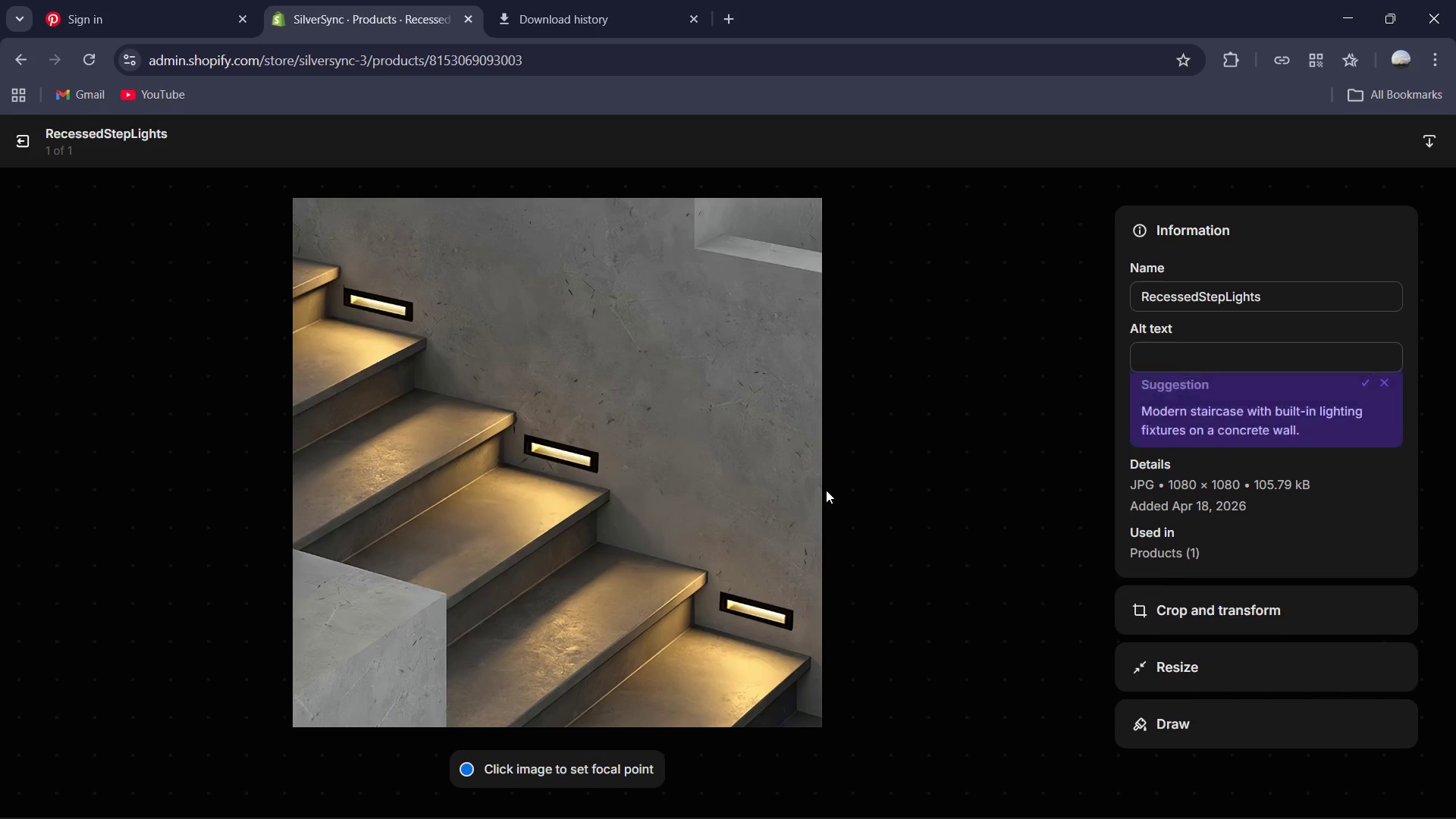 
left_click([1263, 360])
 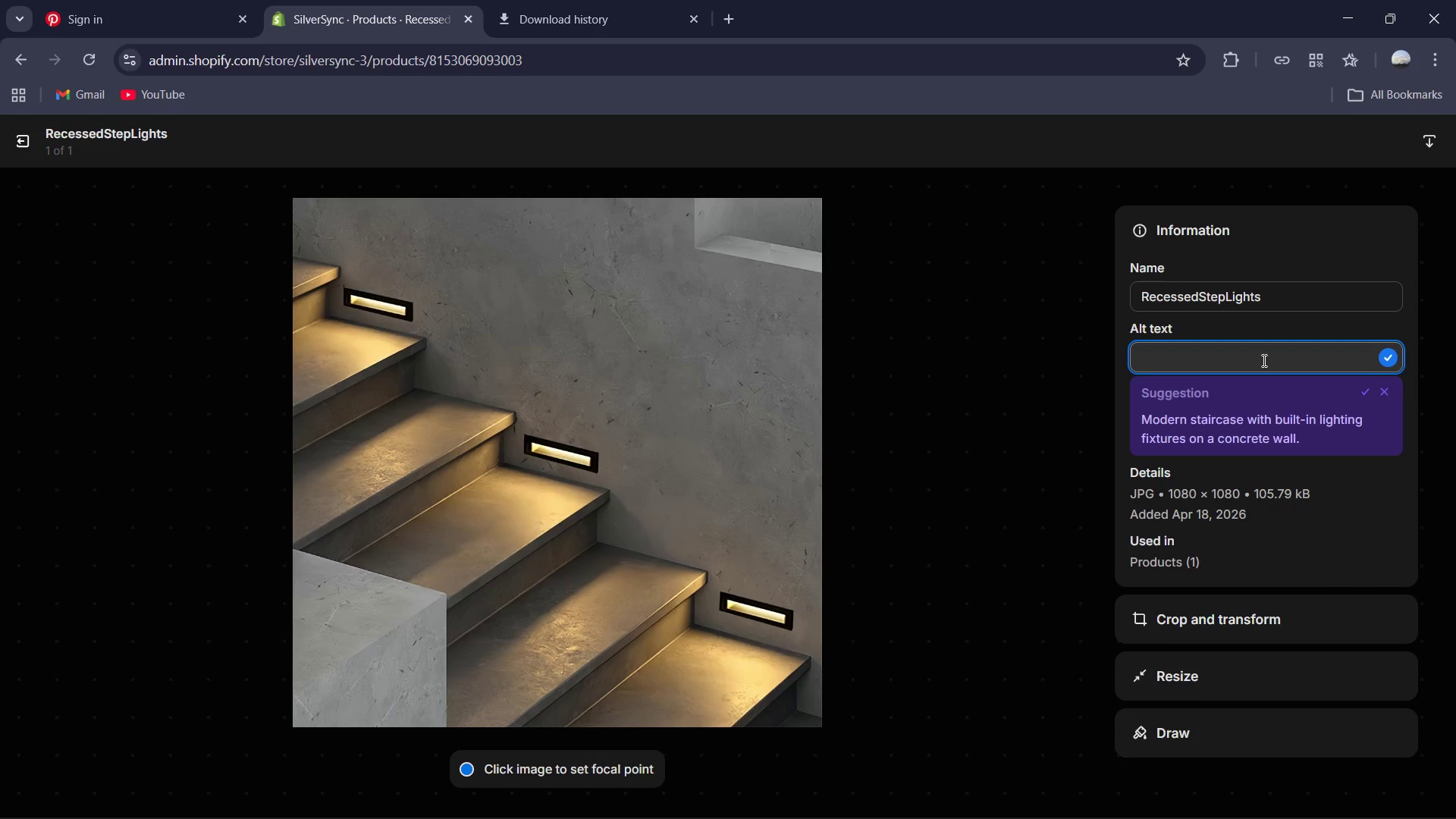 
type(A Stari)
key(Backspace)
key(Backspace)
type(a)
key(Backspace)
type(ir of )
 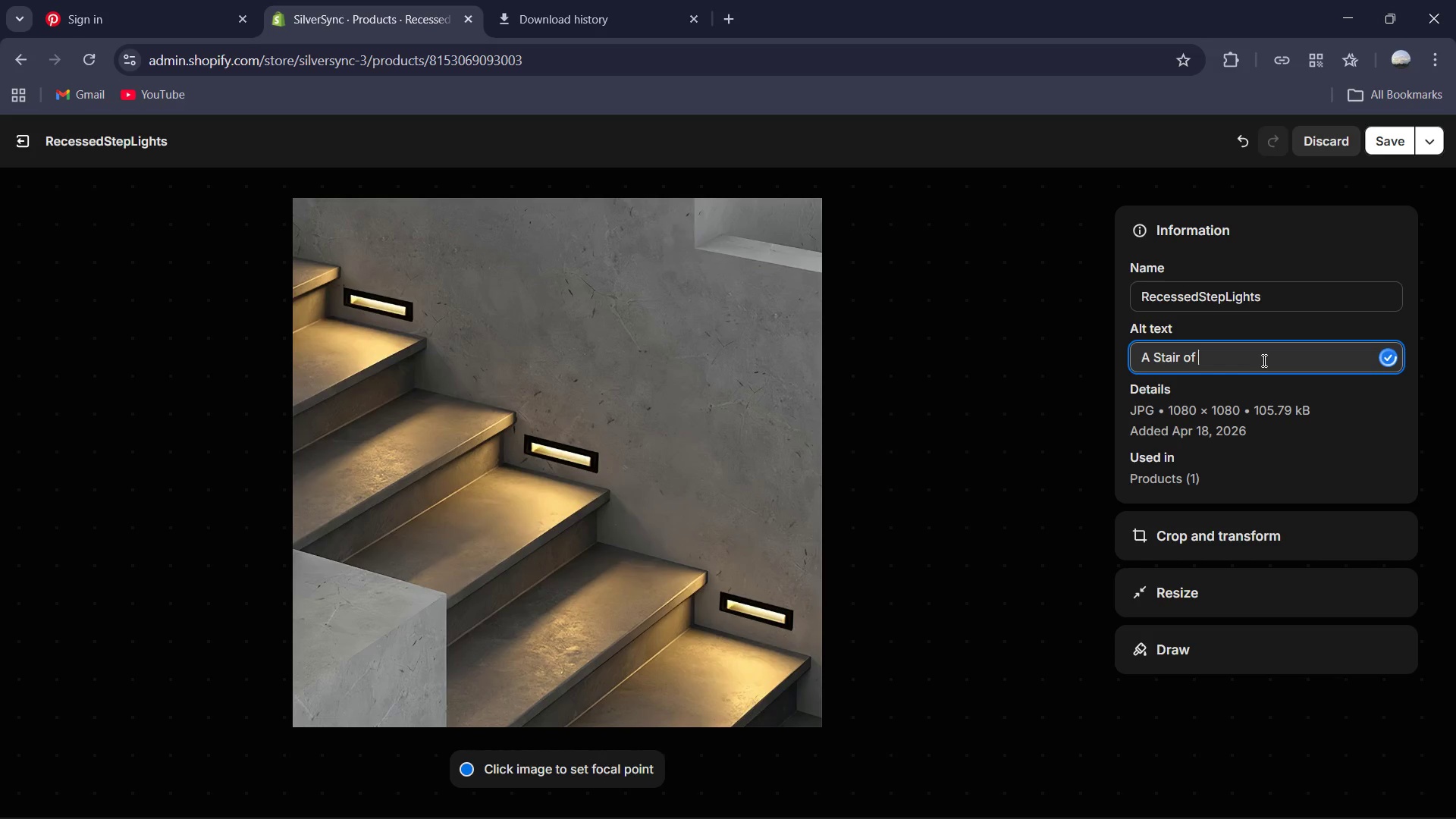 
type(light that is ingraved in the staris ha)
key(Backspace)
key(Backspace)
type(on a gray stair.)
 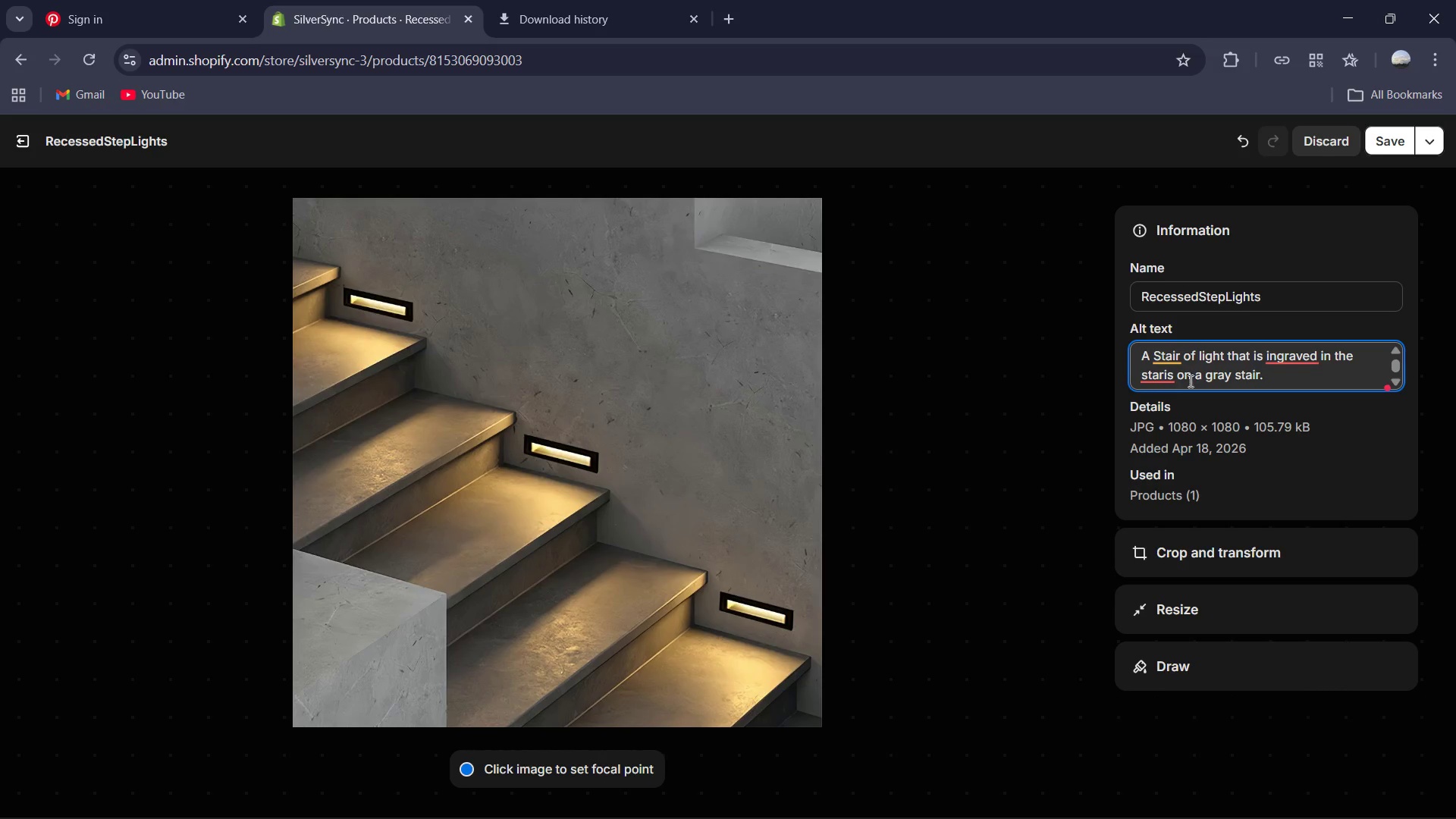 
left_click([1159, 381])
 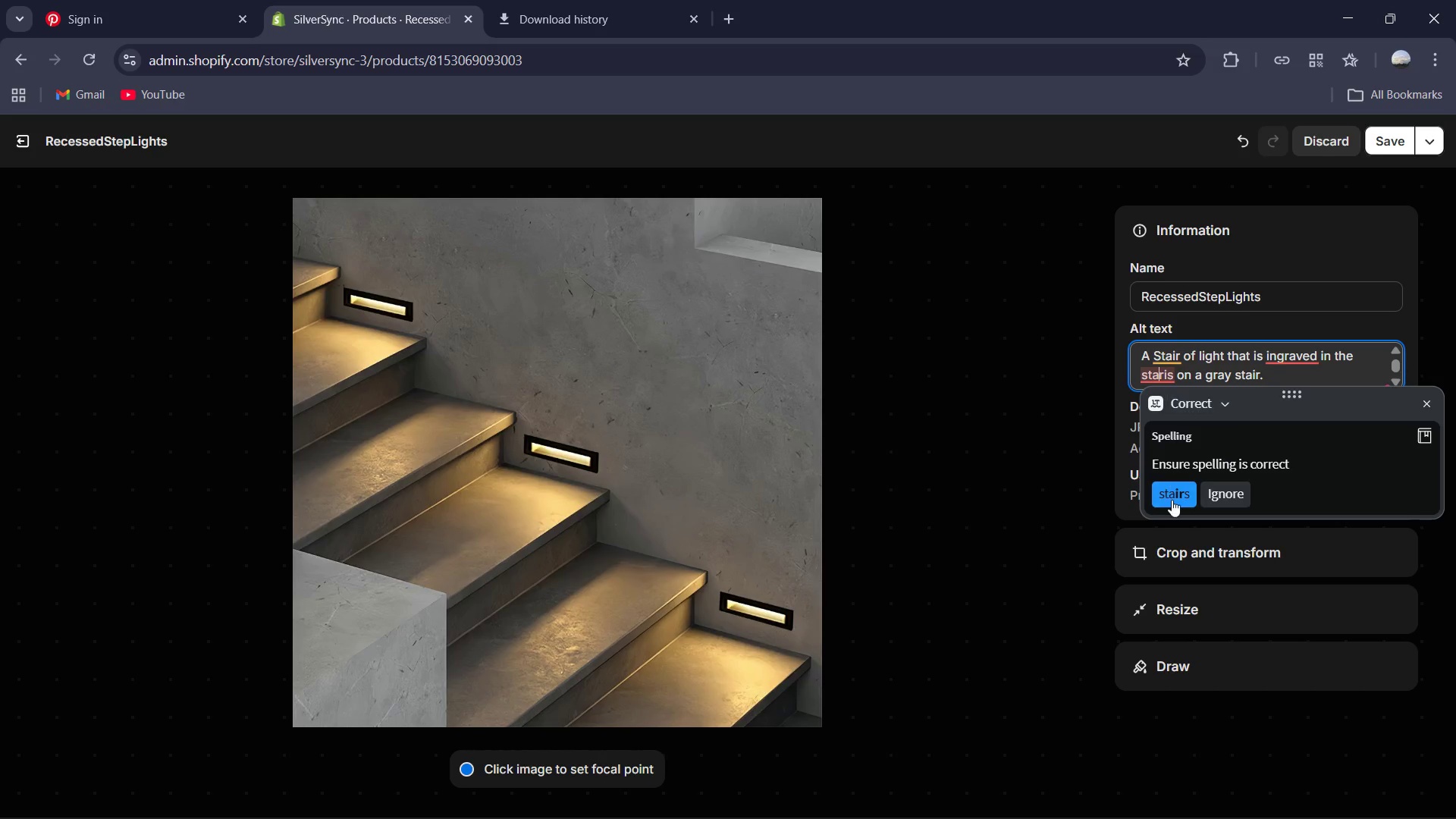 
left_click([1172, 500])
 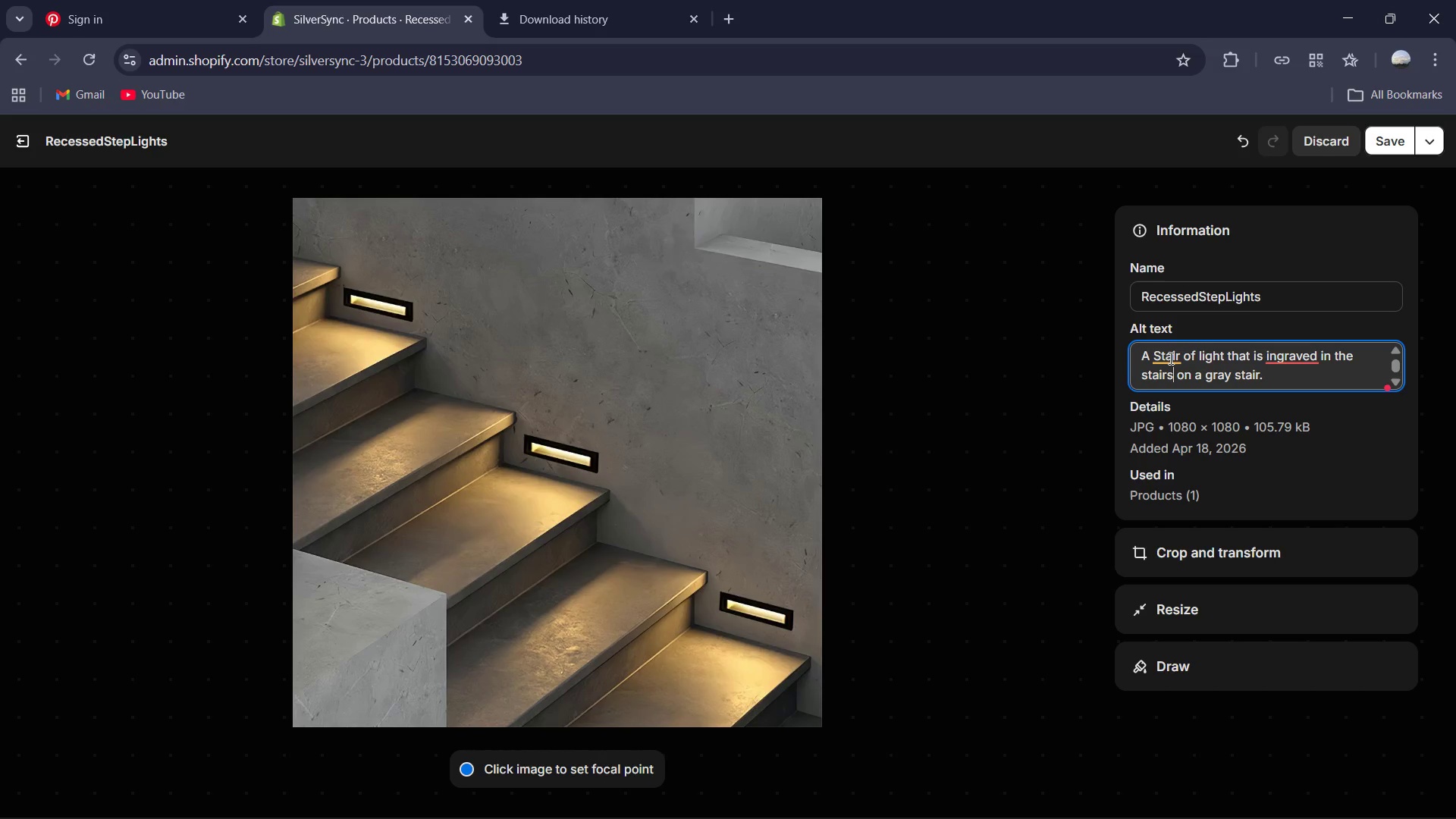 
left_click([1169, 358])
 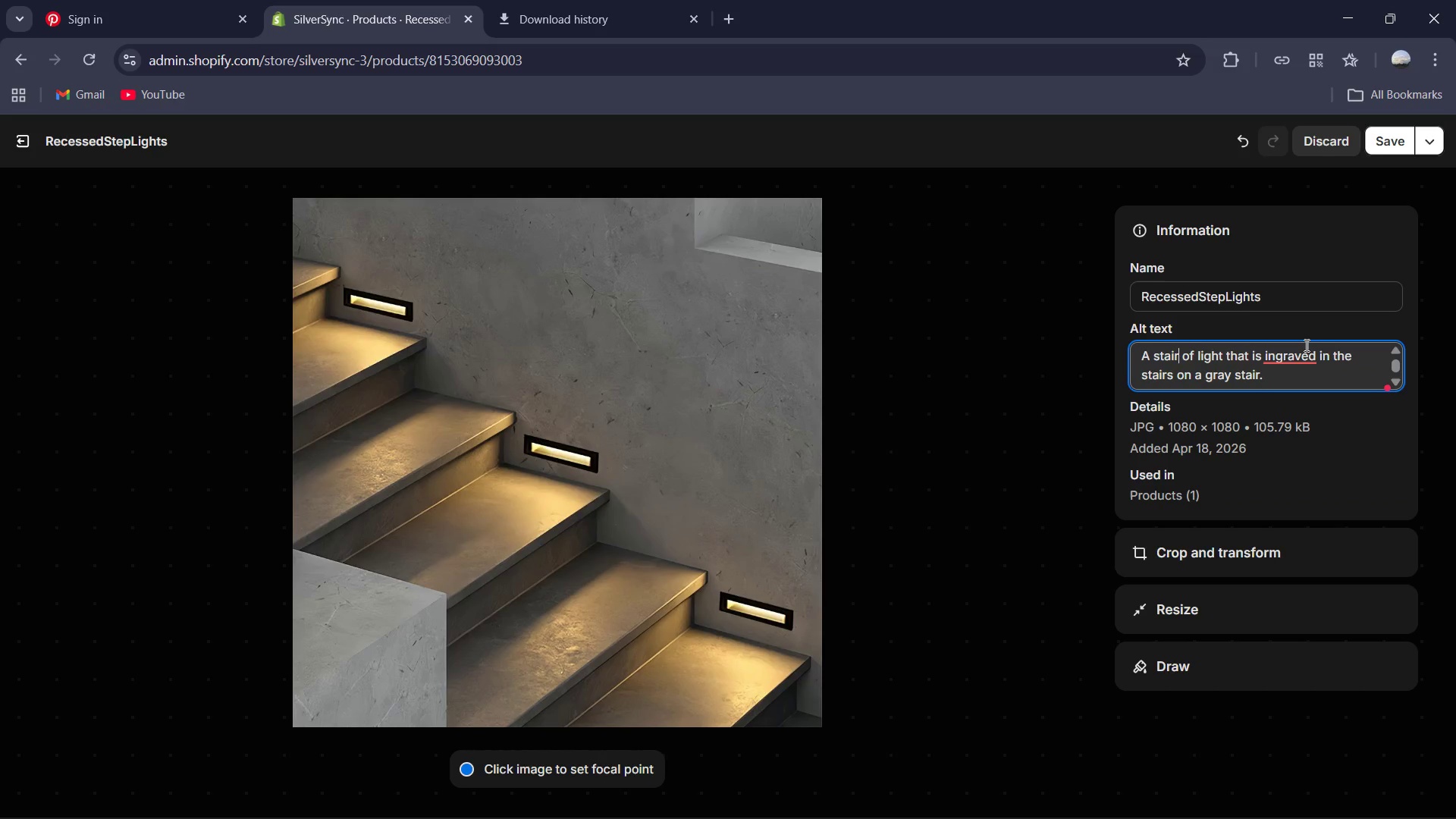 
left_click([1301, 350])
 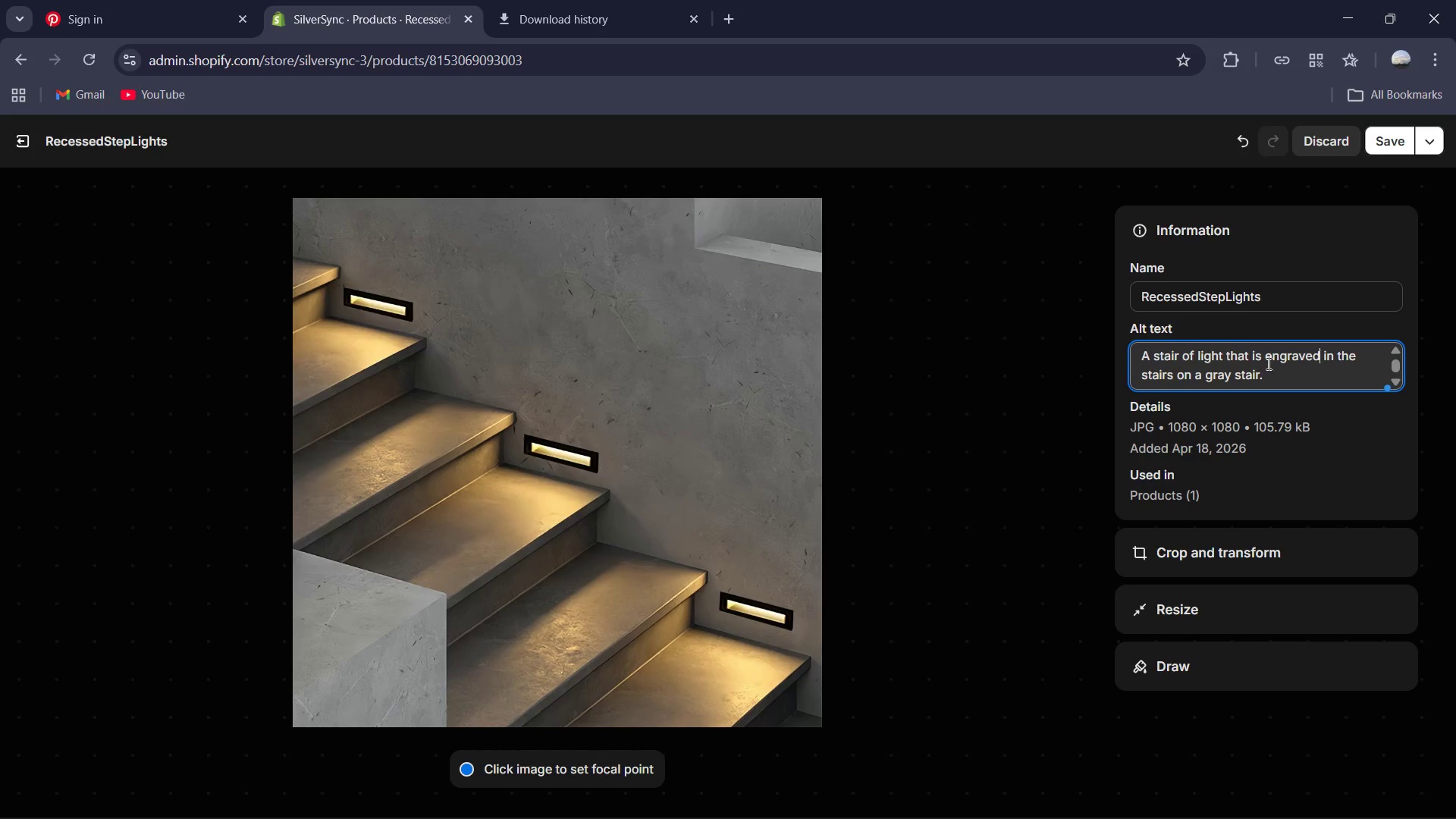 
left_click([1288, 371])
 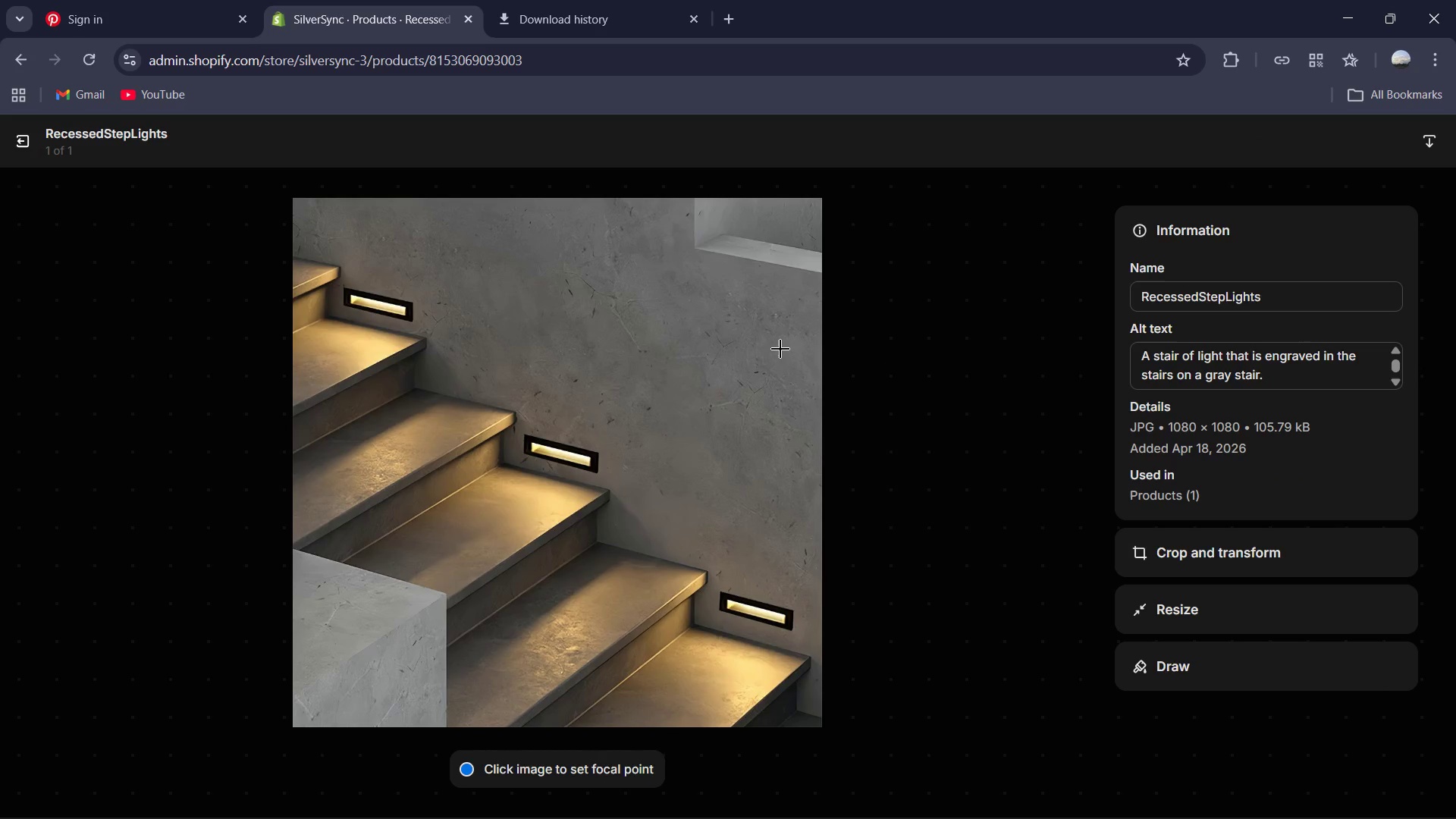 
left_click([20, 143])
 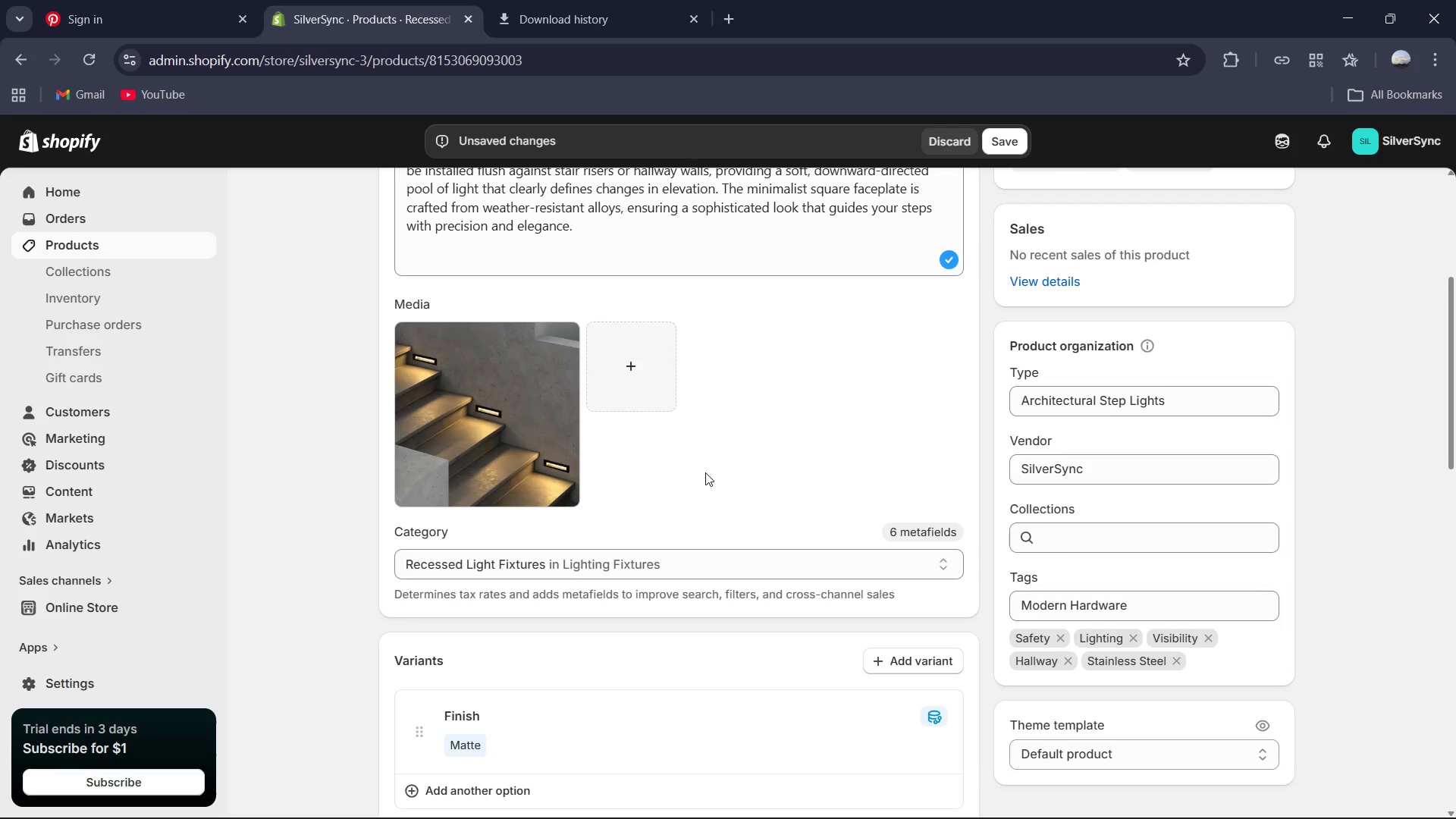 
scroll: coordinate [708, 459], scroll_direction: down, amount: 6.0
 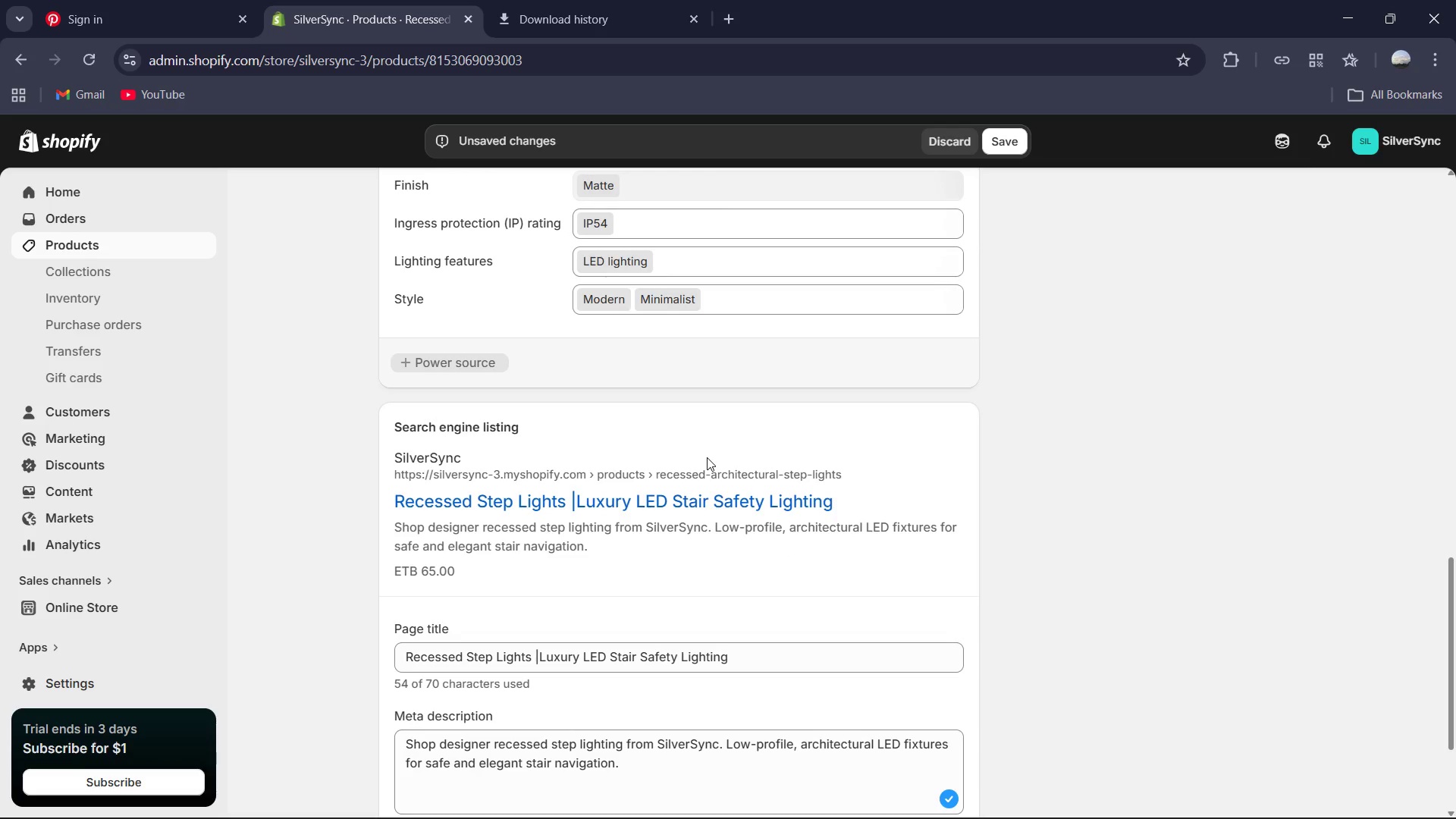 
scroll: coordinate [707, 457], scroll_direction: up, amount: 2.0
 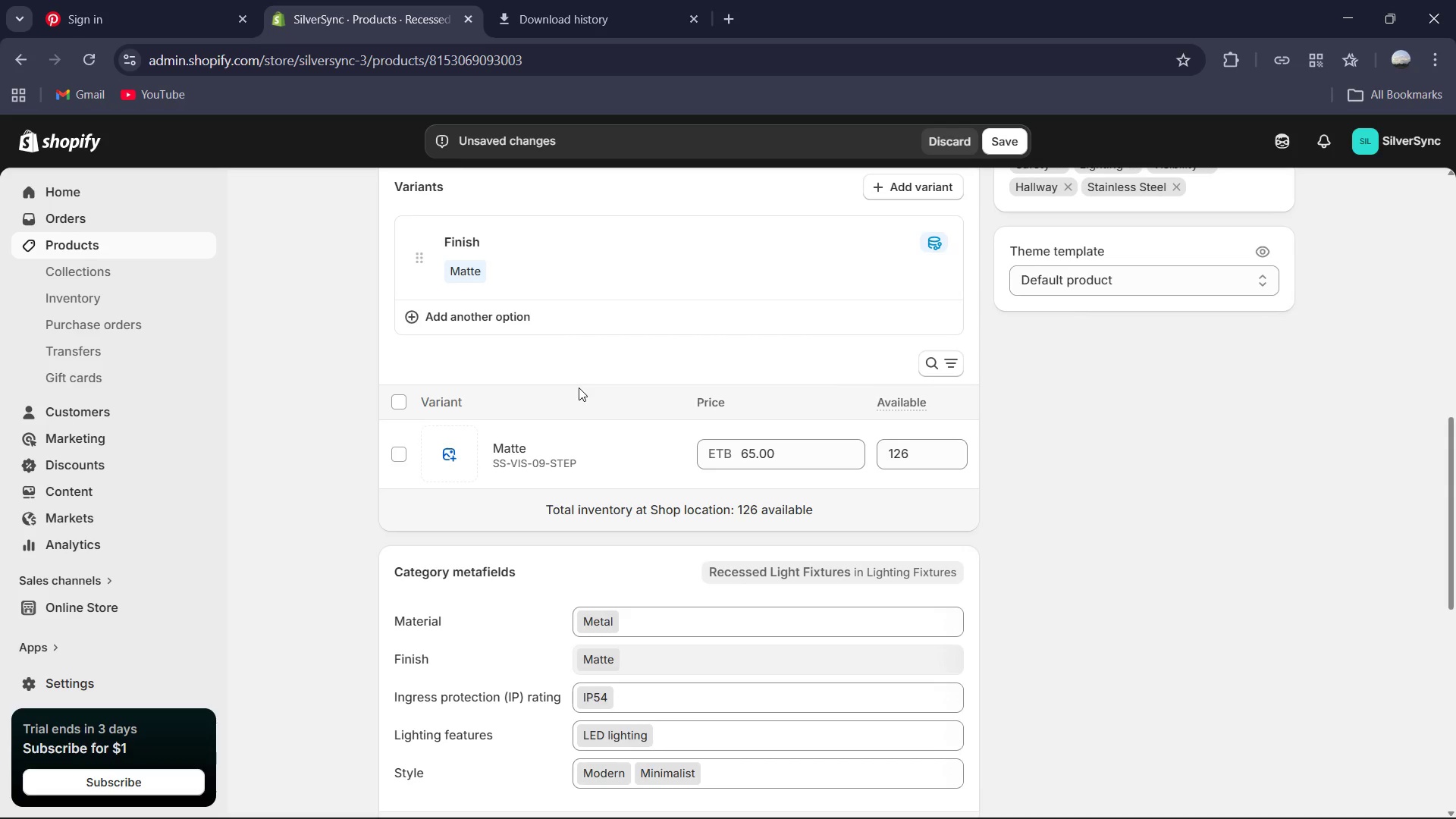 
left_click([501, 315])
 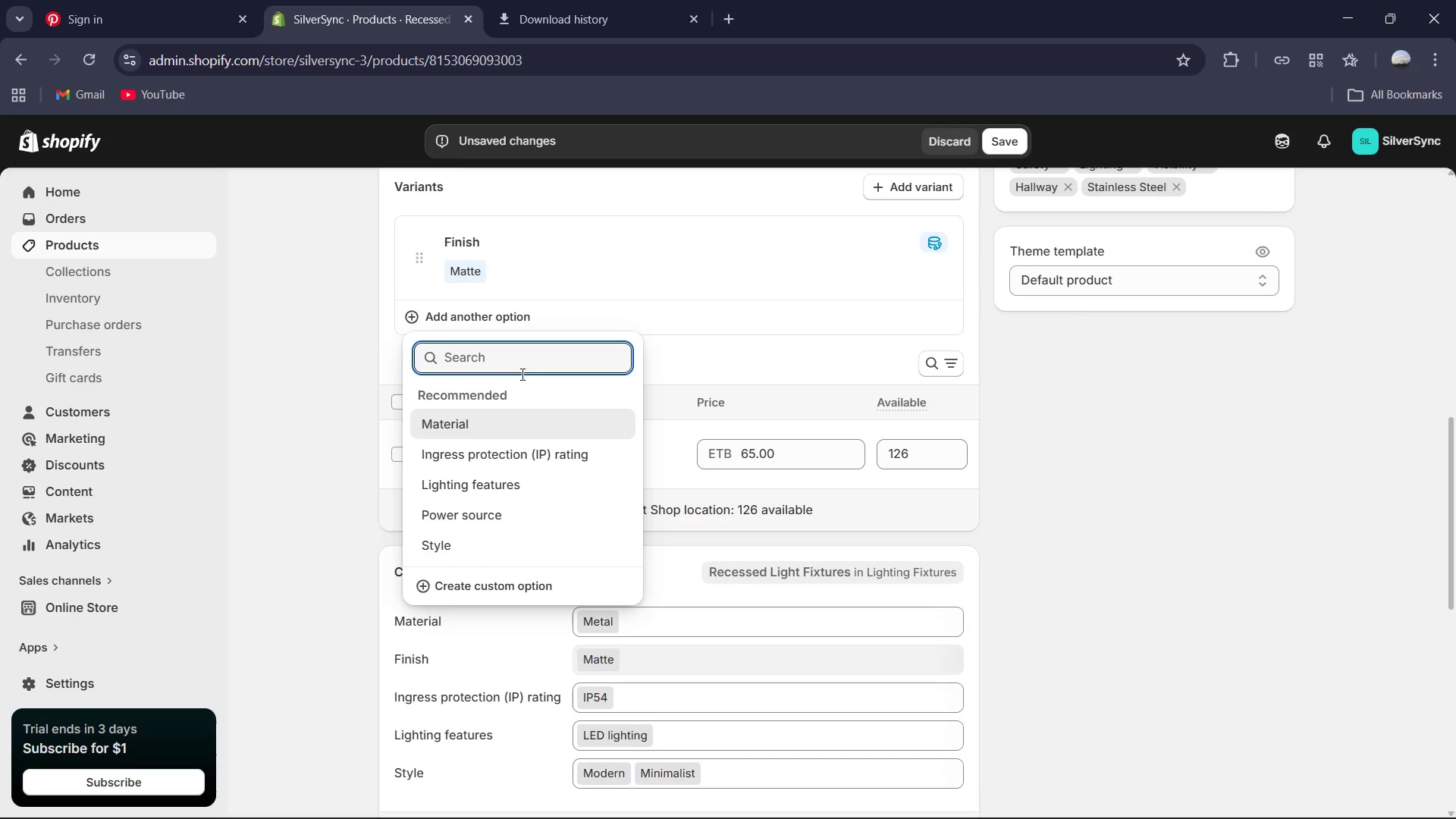 
left_click([521, 375])
 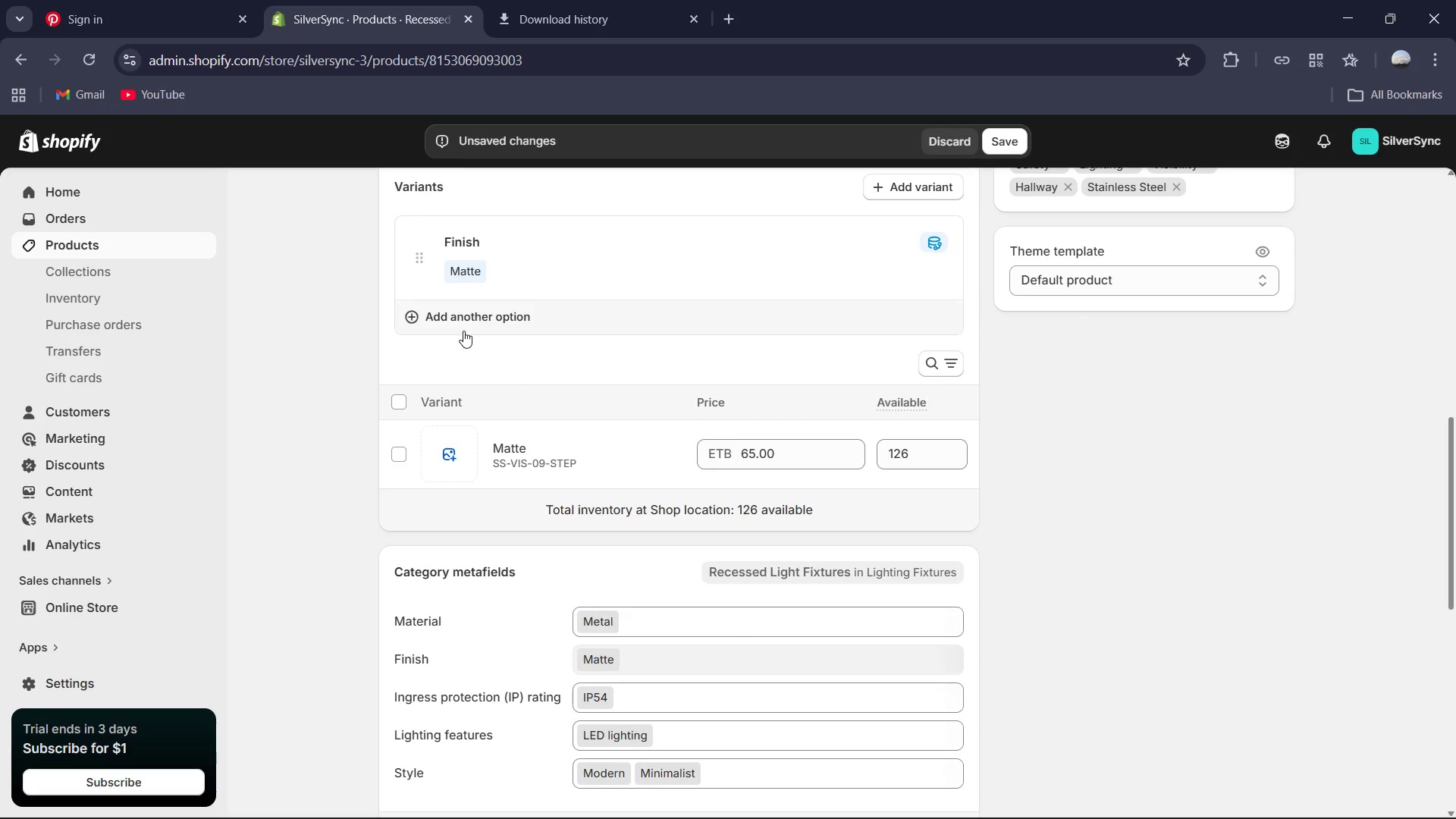 
left_click([472, 321])
 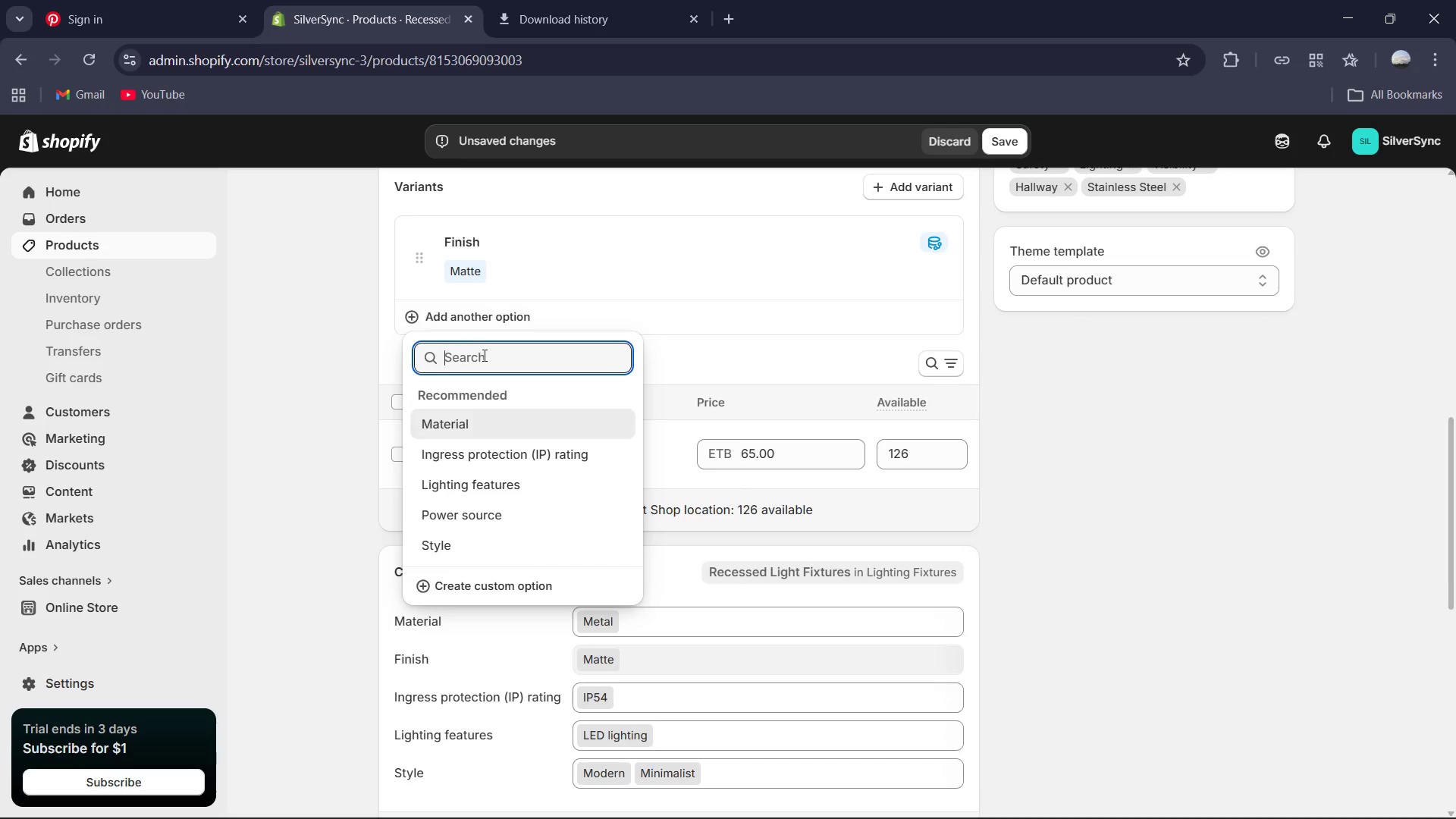 
left_click([484, 356])
 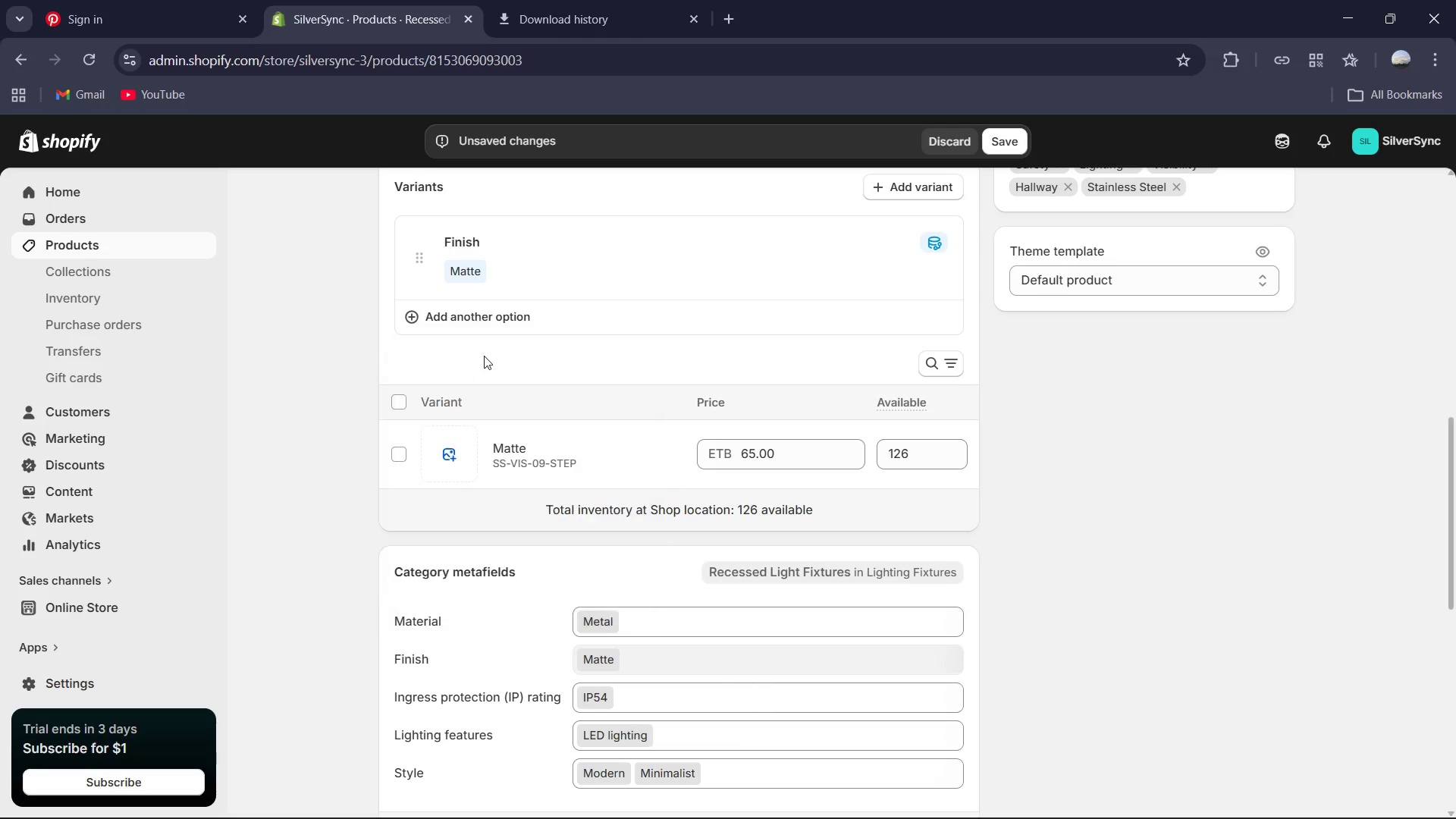 
type(colo)
 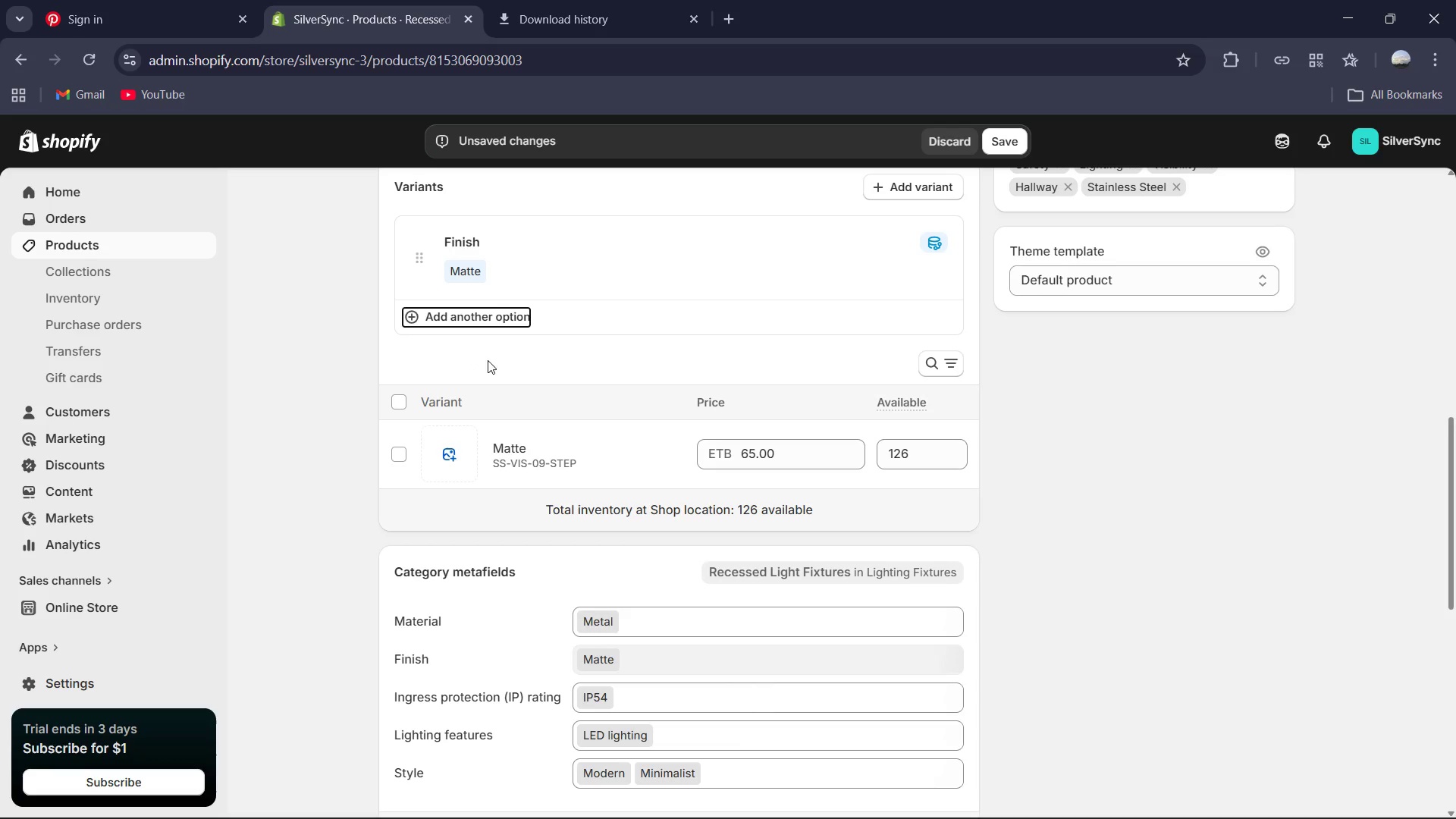 
left_click([508, 369])
 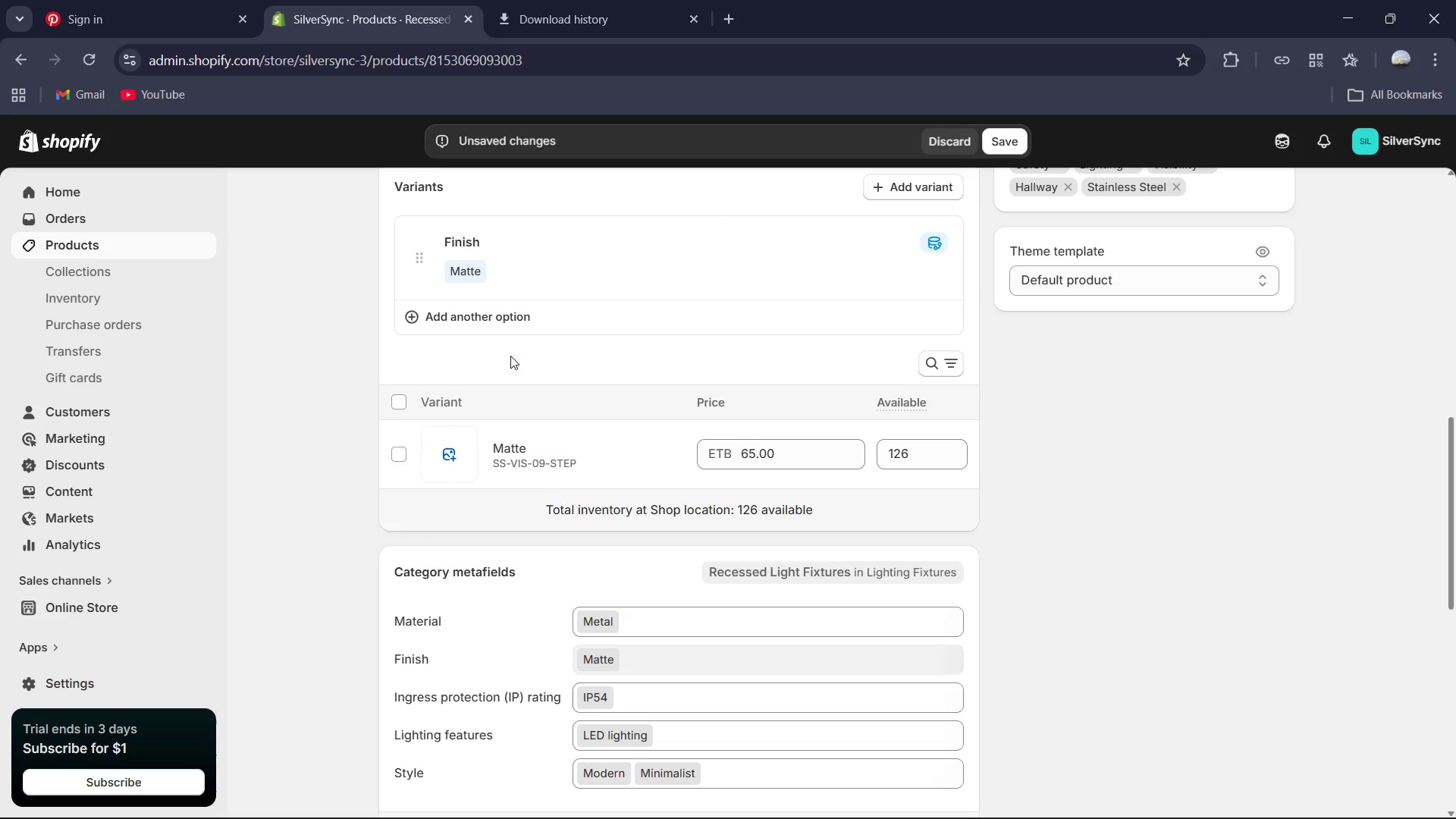 
scroll: coordinate [520, 356], scroll_direction: up, amount: 2.0
 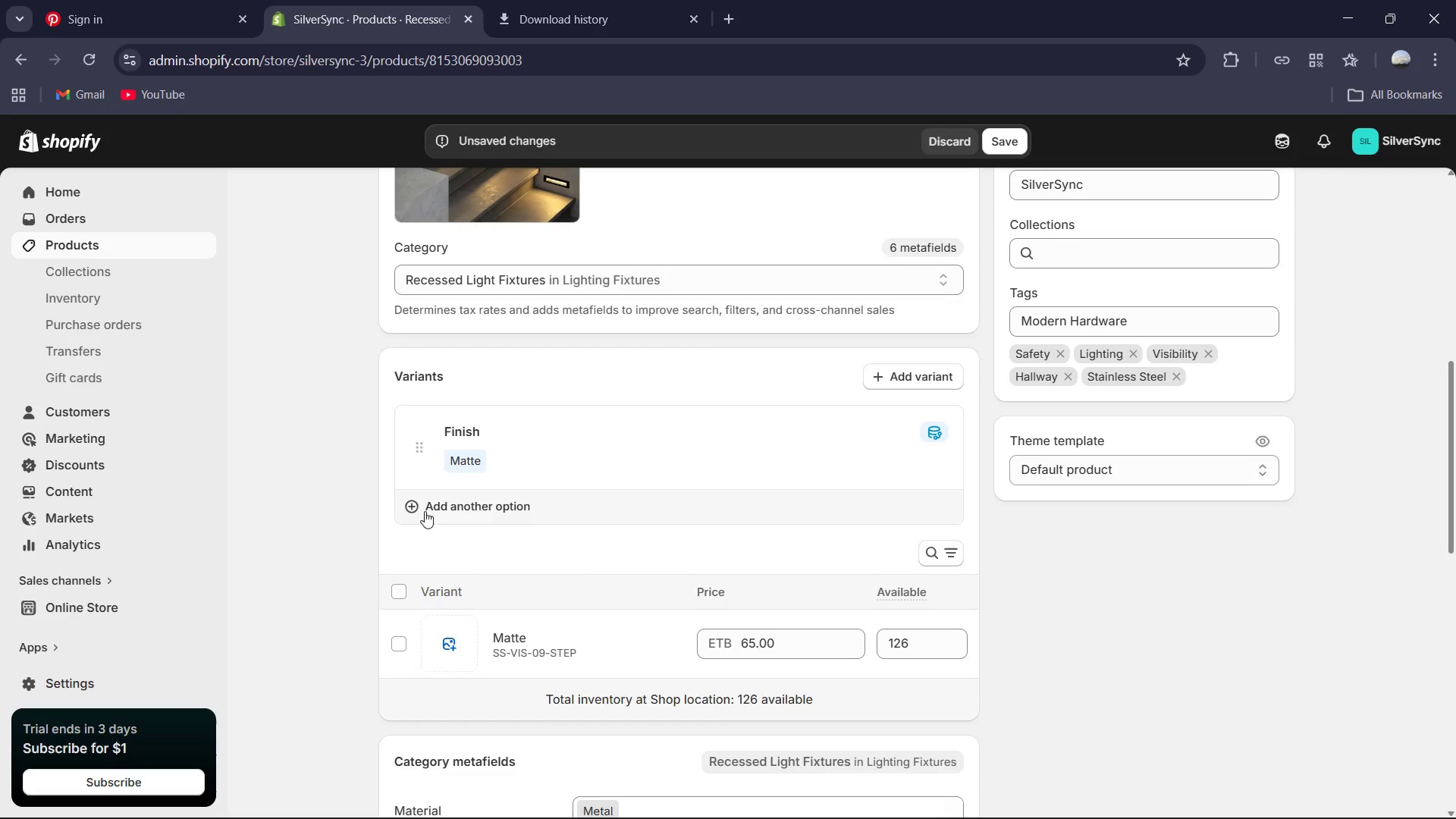 
left_click([413, 508])
 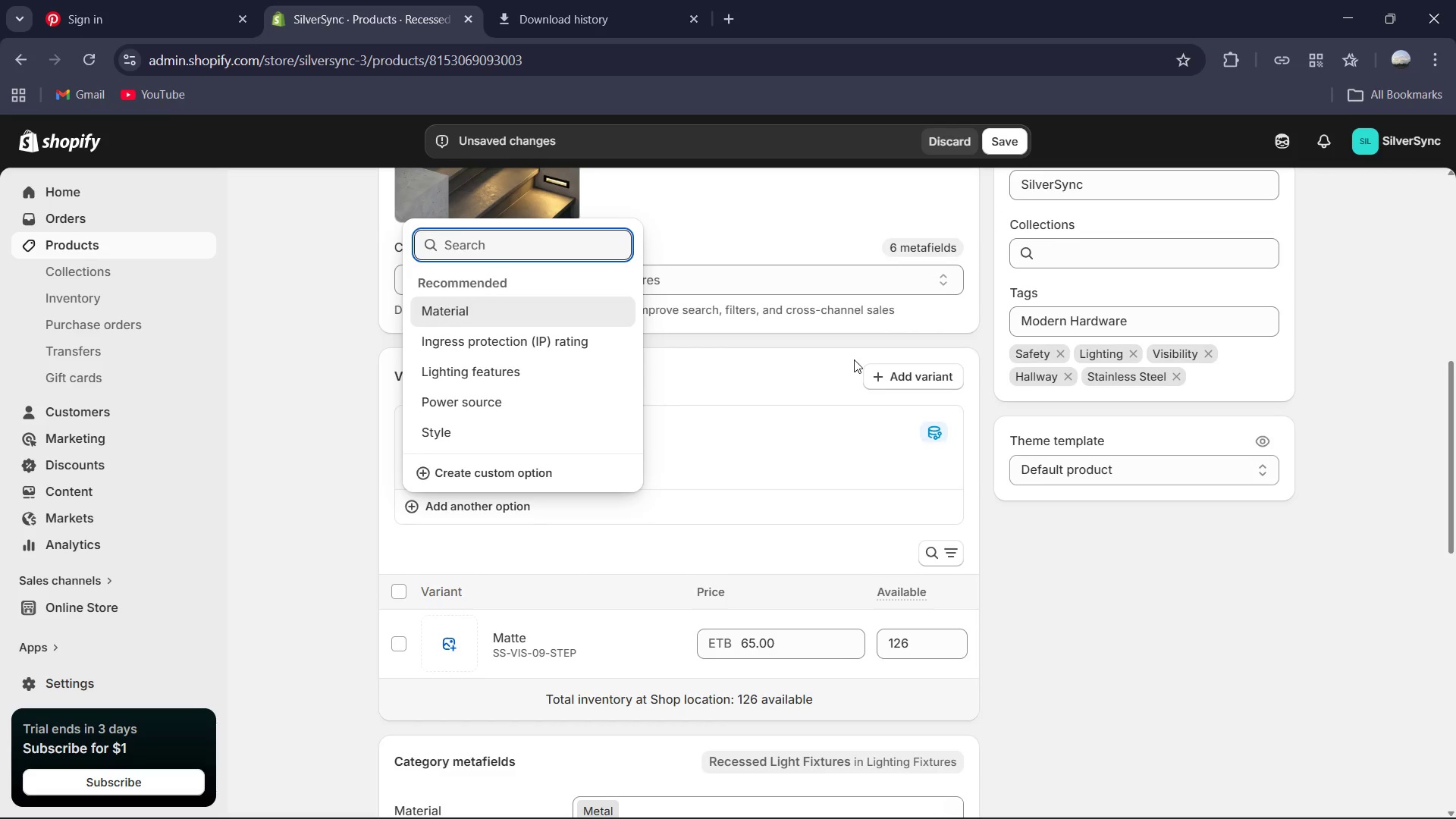 
left_click([921, 389])
 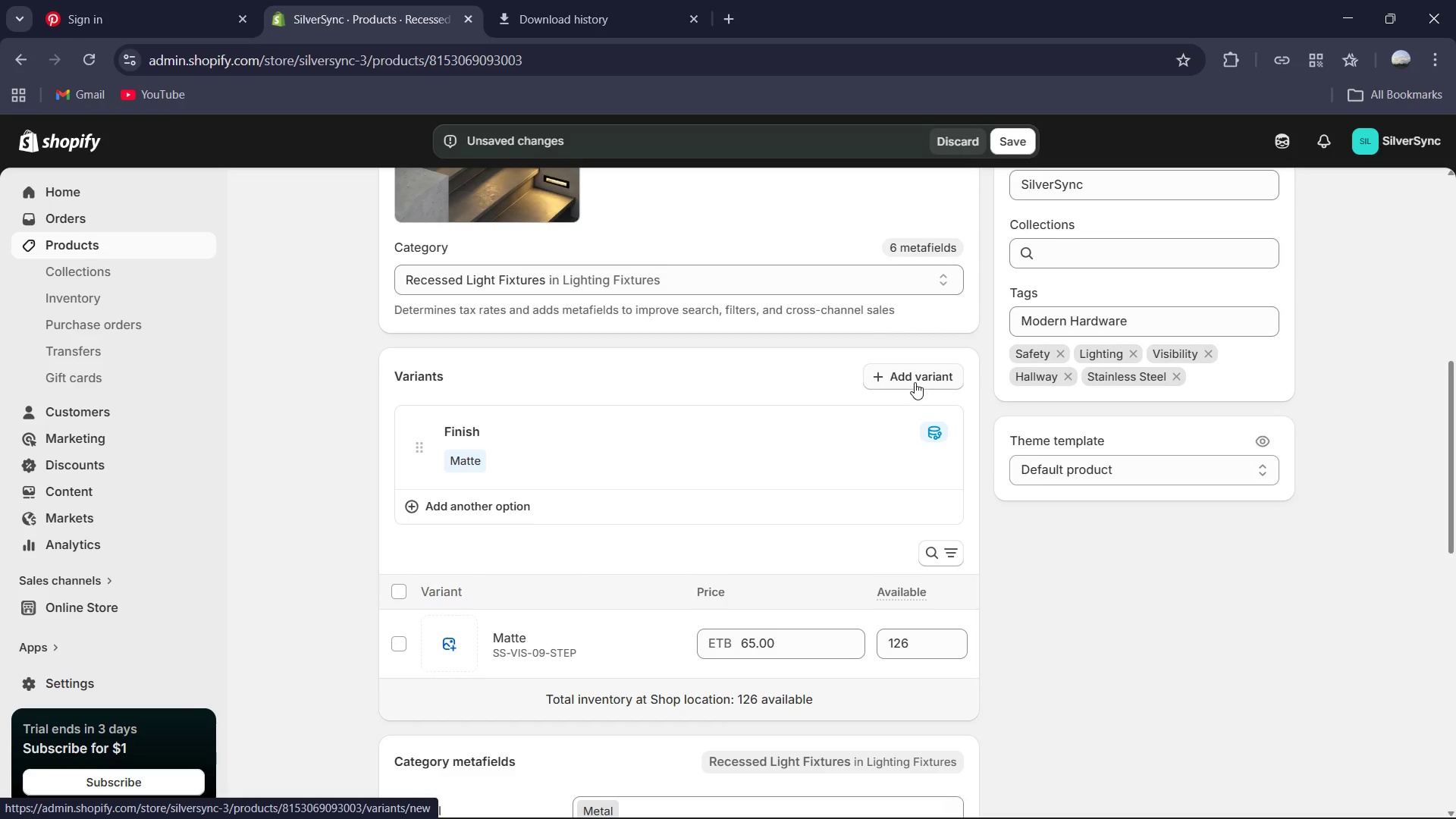 
left_click([914, 382])
 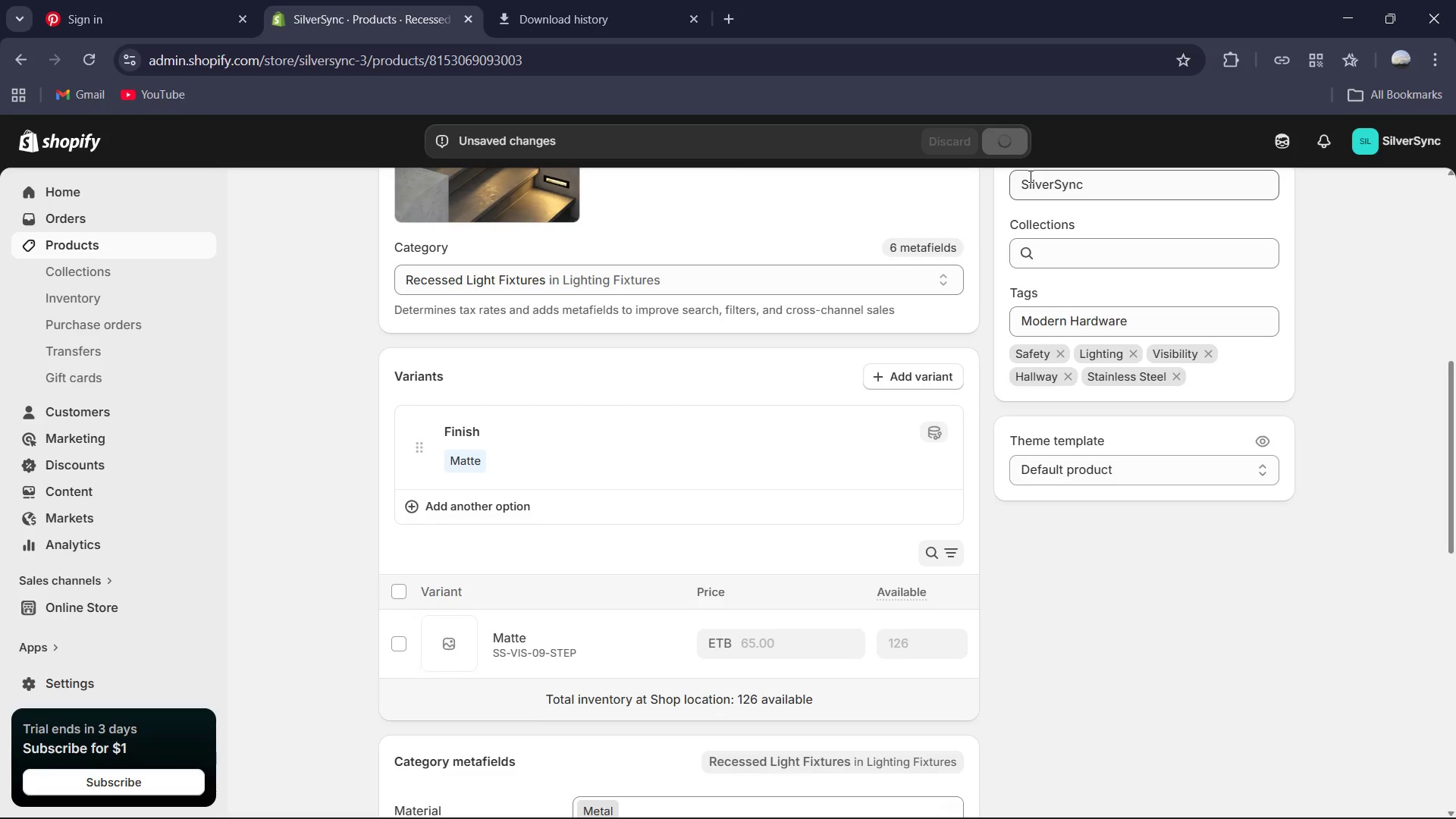 
wait(9.17)
 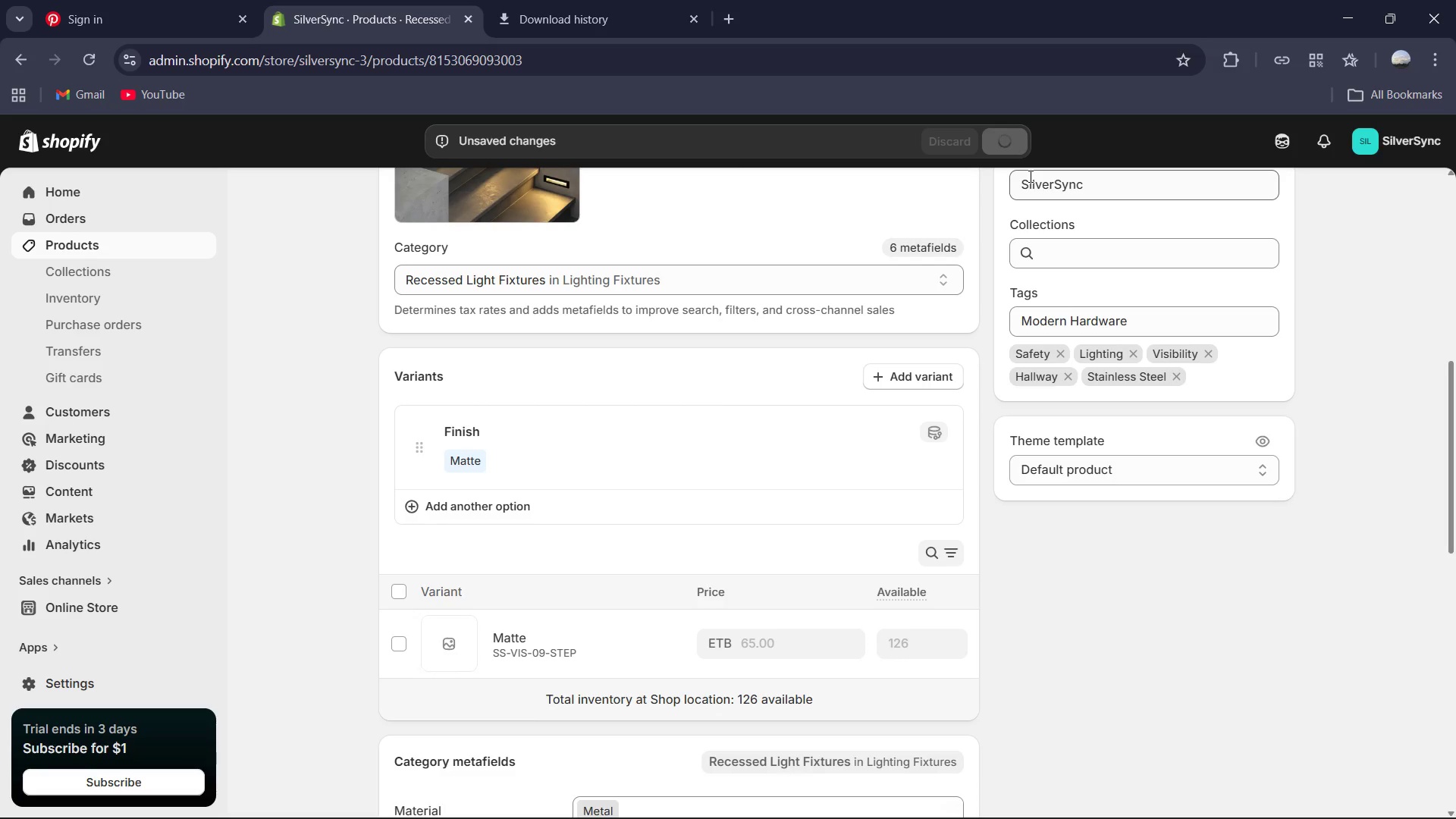 
left_click([897, 272])
 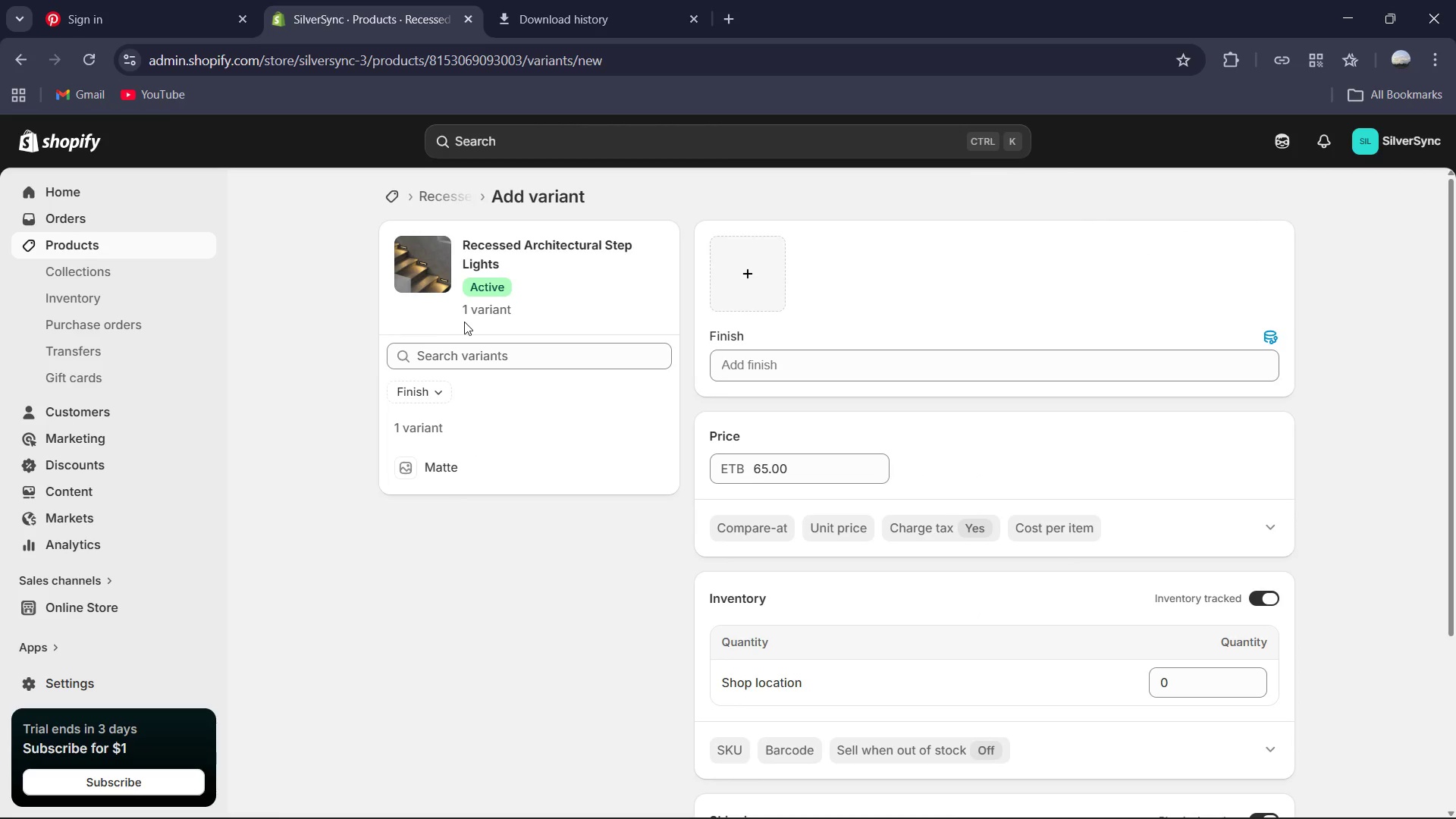 
wait(5.48)
 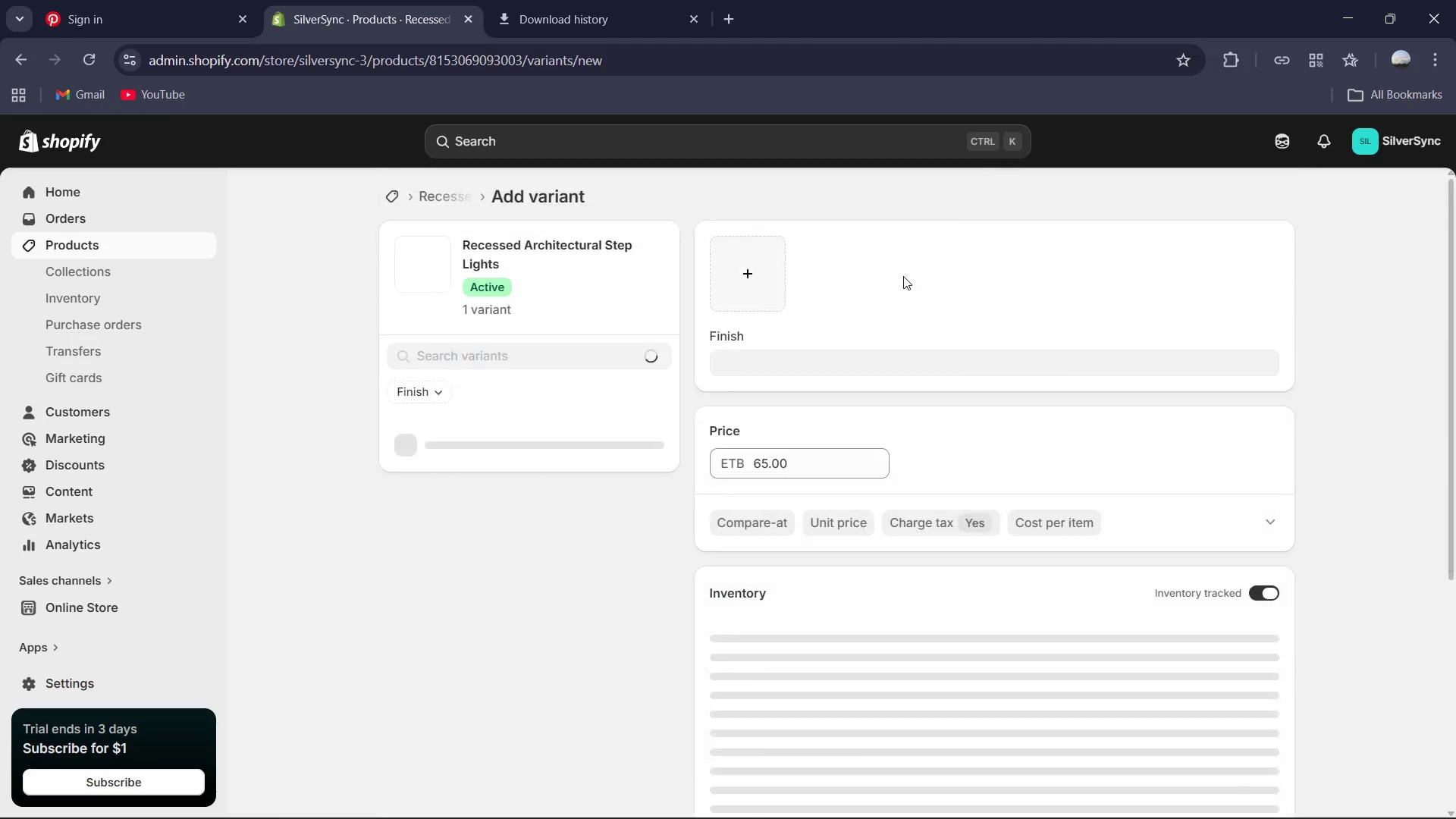 
left_click([402, 195])
 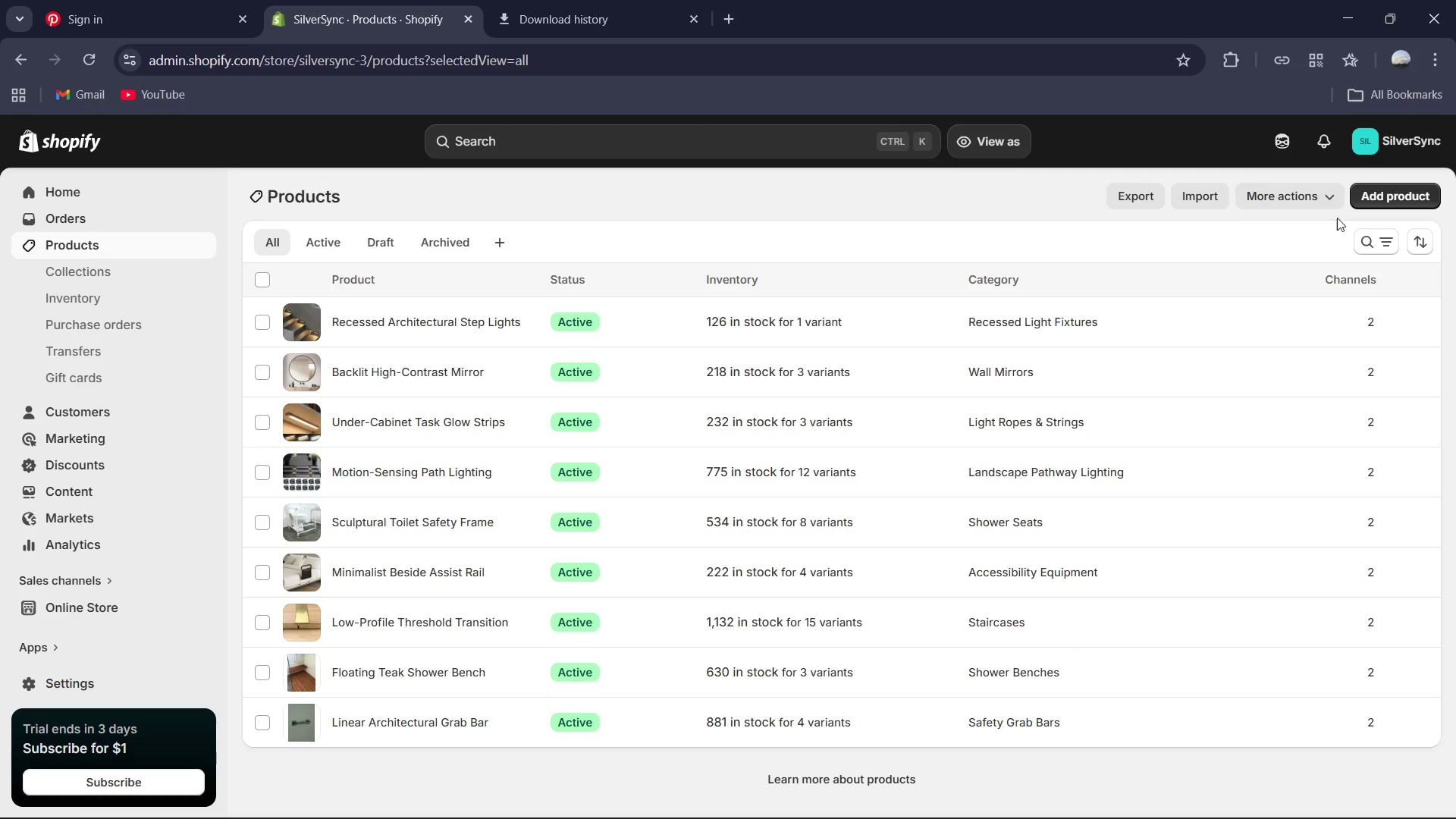 
left_click([1110, 804])